 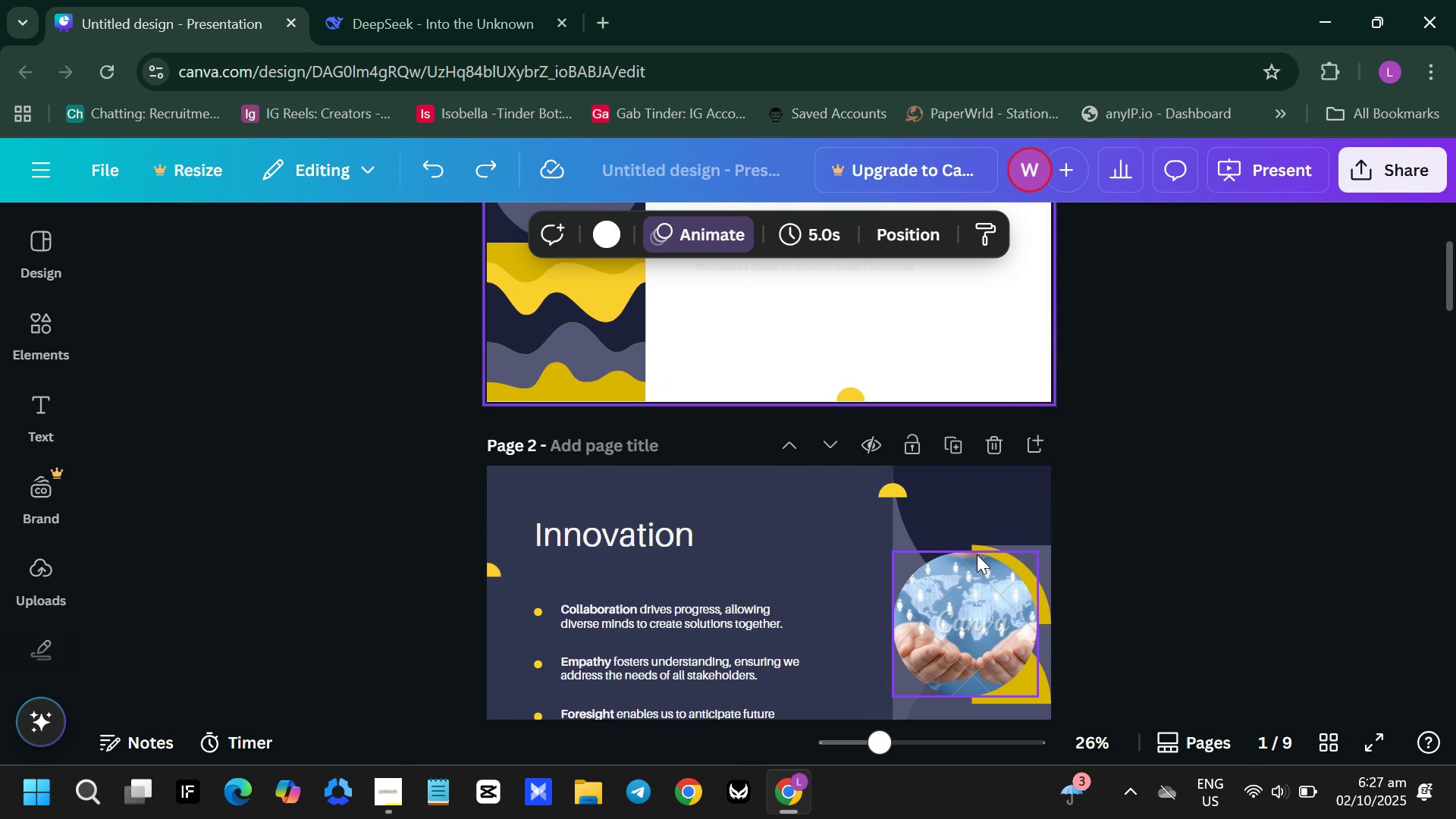 
scroll: coordinate [977, 554], scroll_direction: up, amount: 3.0
 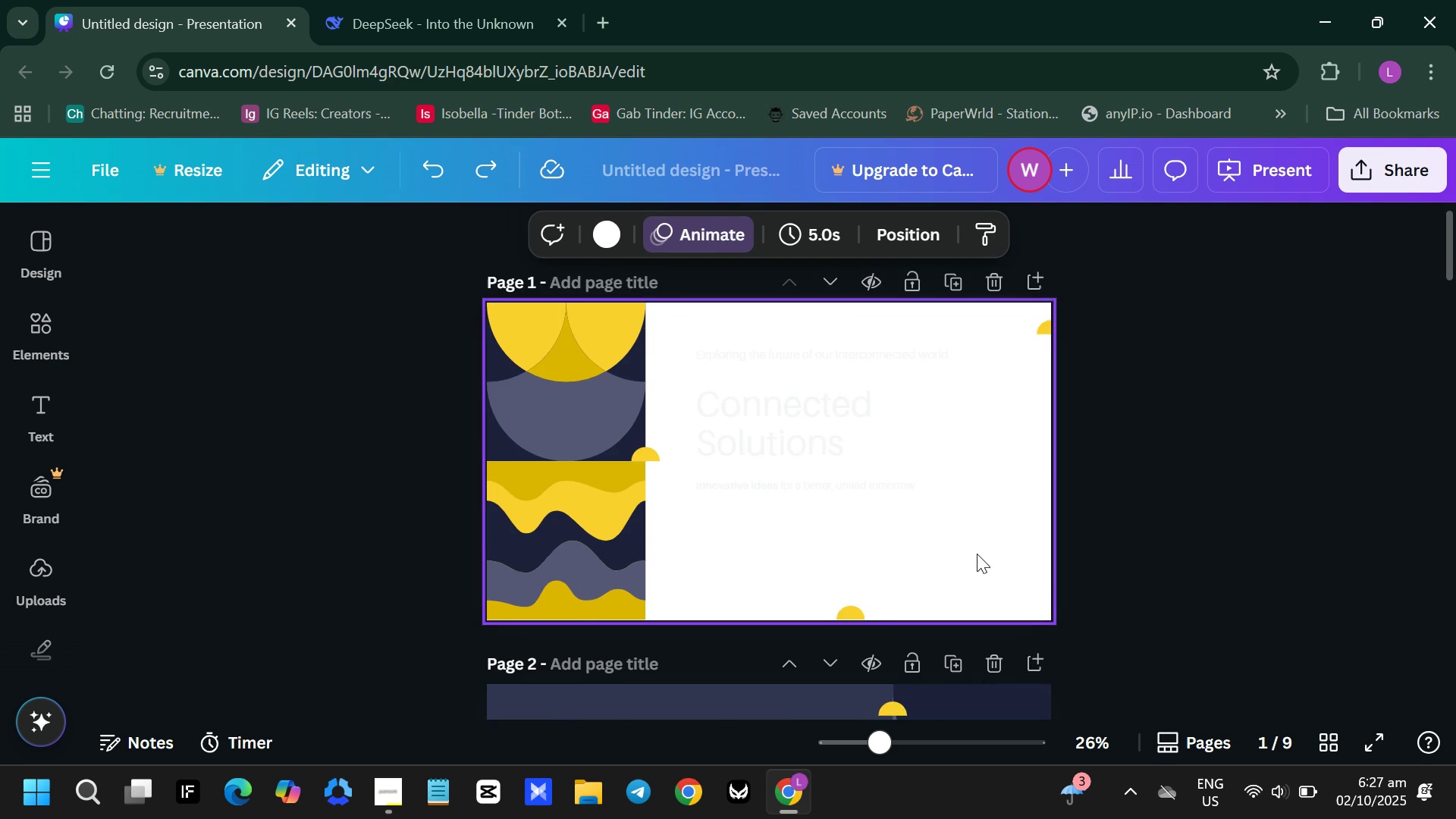 
scroll: coordinate [970, 547], scroll_direction: down, amount: 24.0
 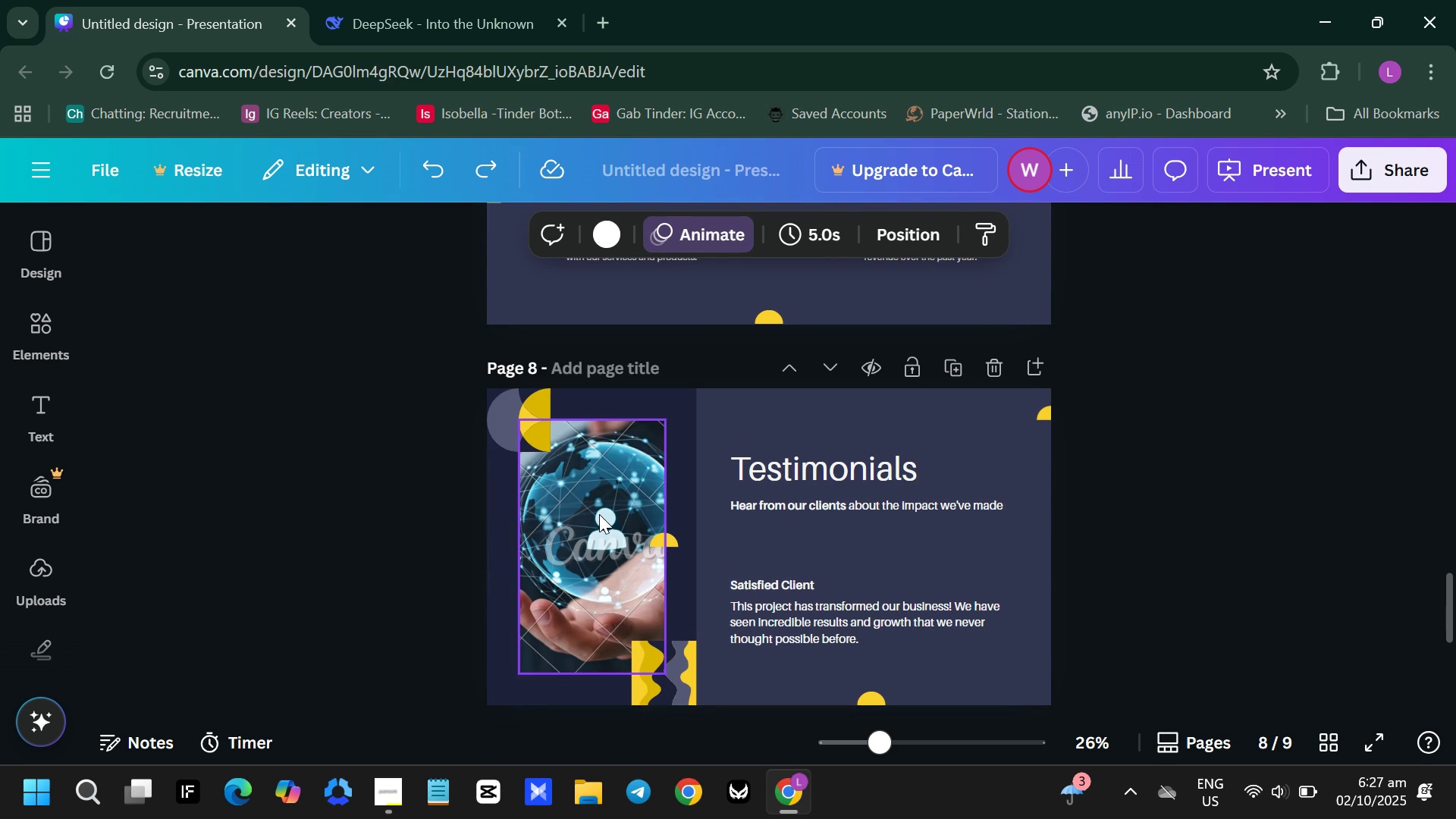 
left_click([599, 514])
 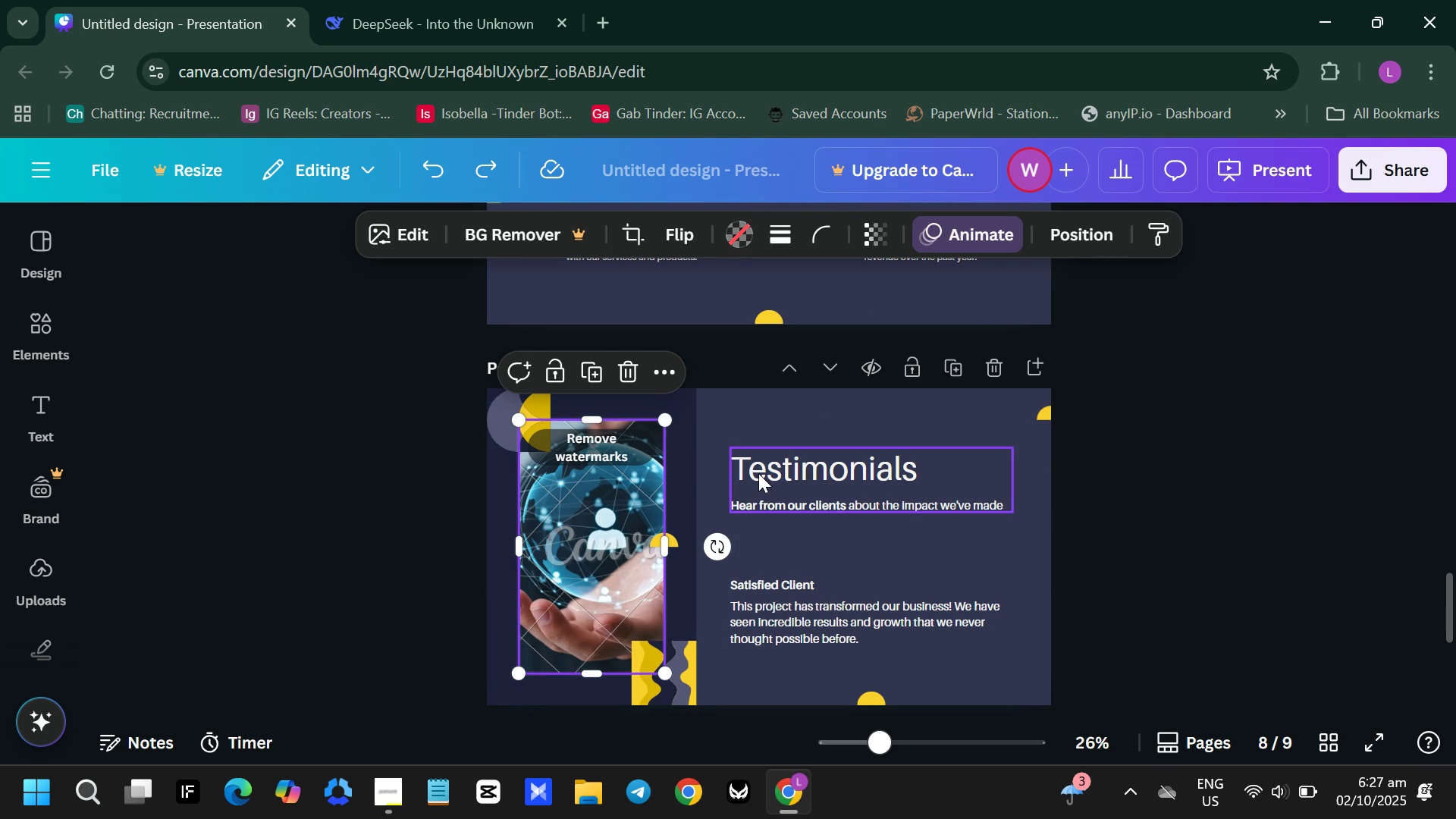 
key(Backspace)
 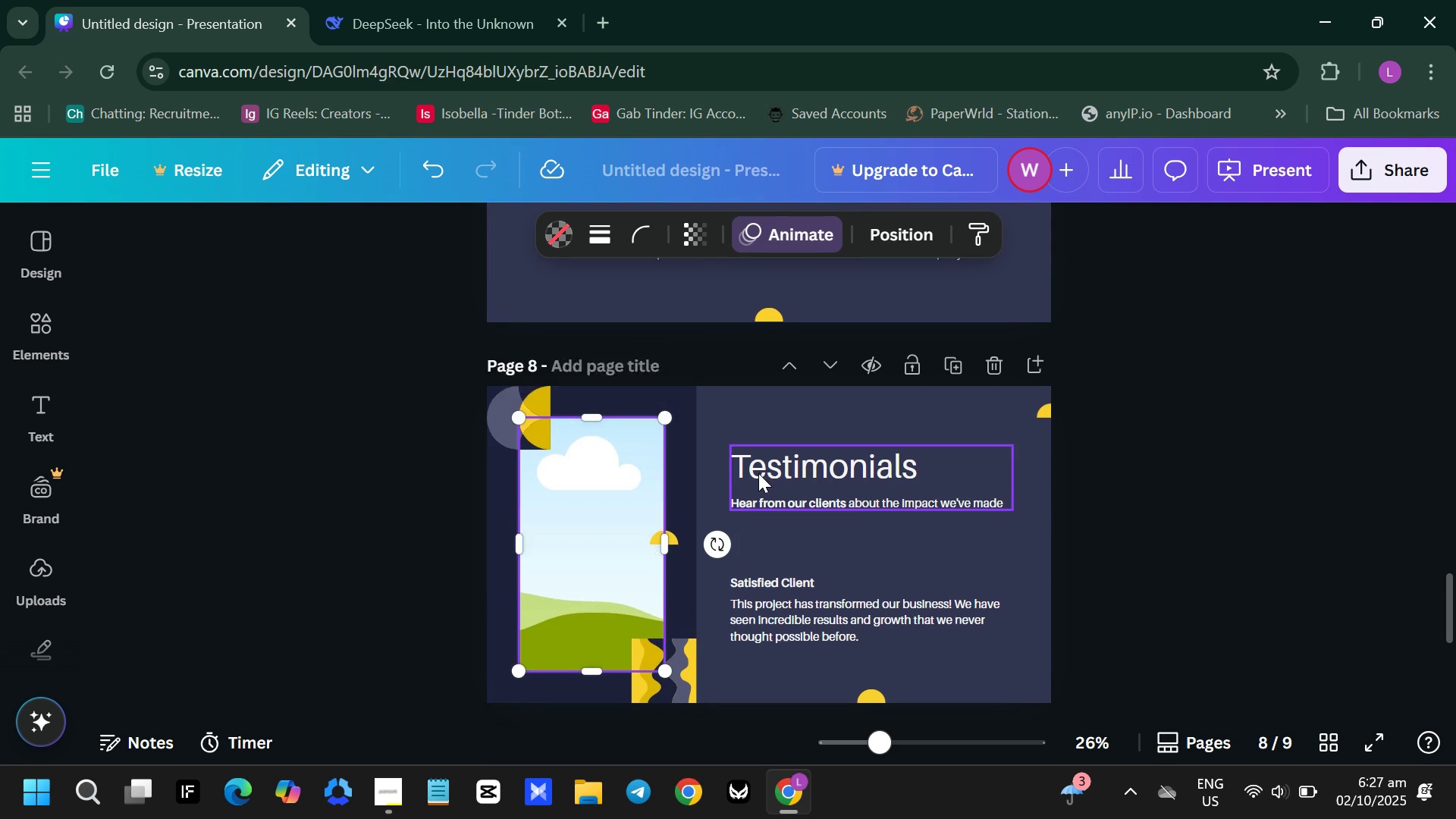 
scroll: coordinate [759, 473], scroll_direction: down, amount: 10.0
 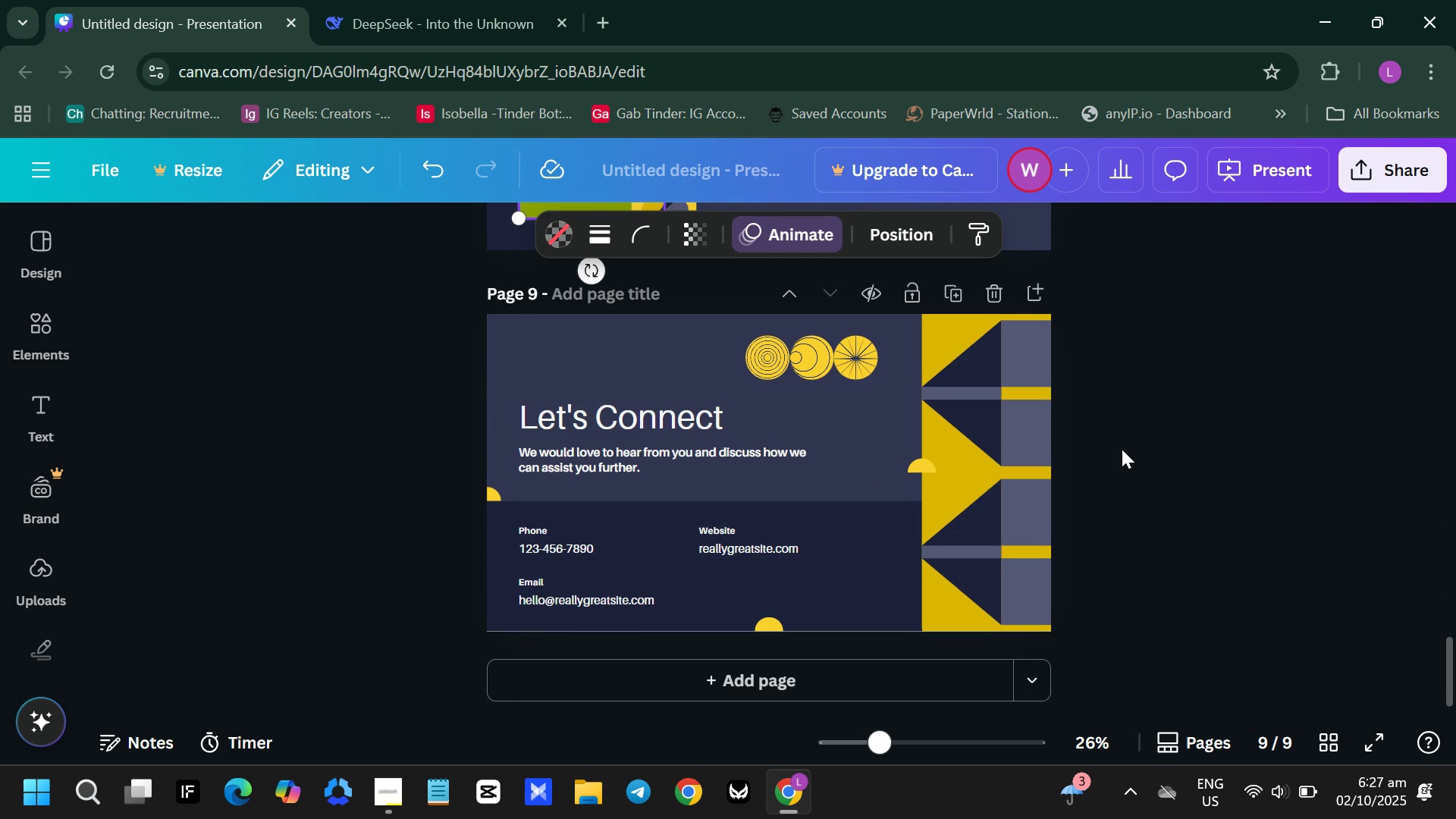 
scroll: coordinate [1099, 418], scroll_direction: up, amount: 30.0
 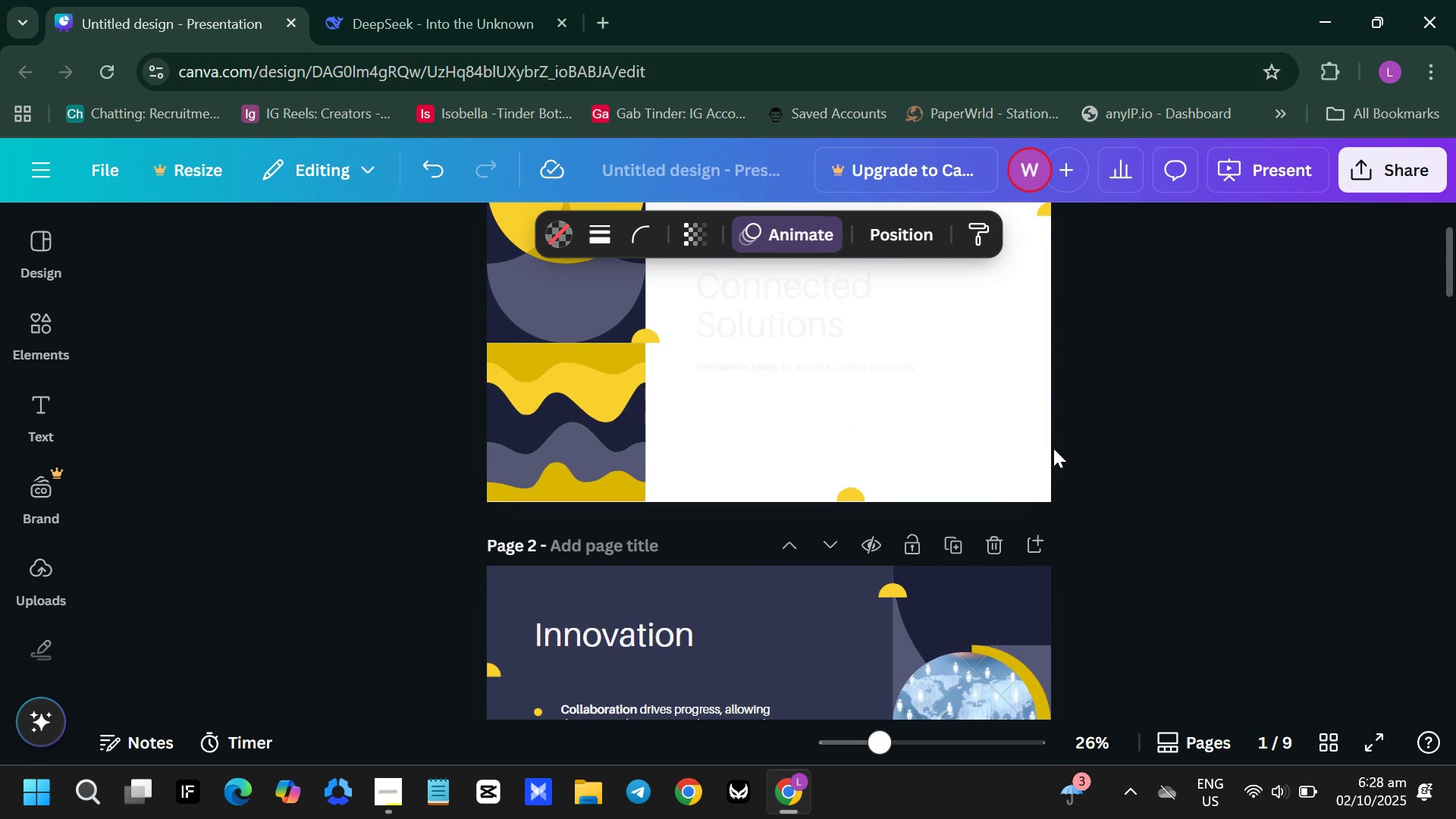 
scroll: coordinate [1041, 464], scroll_direction: down, amount: 3.0
 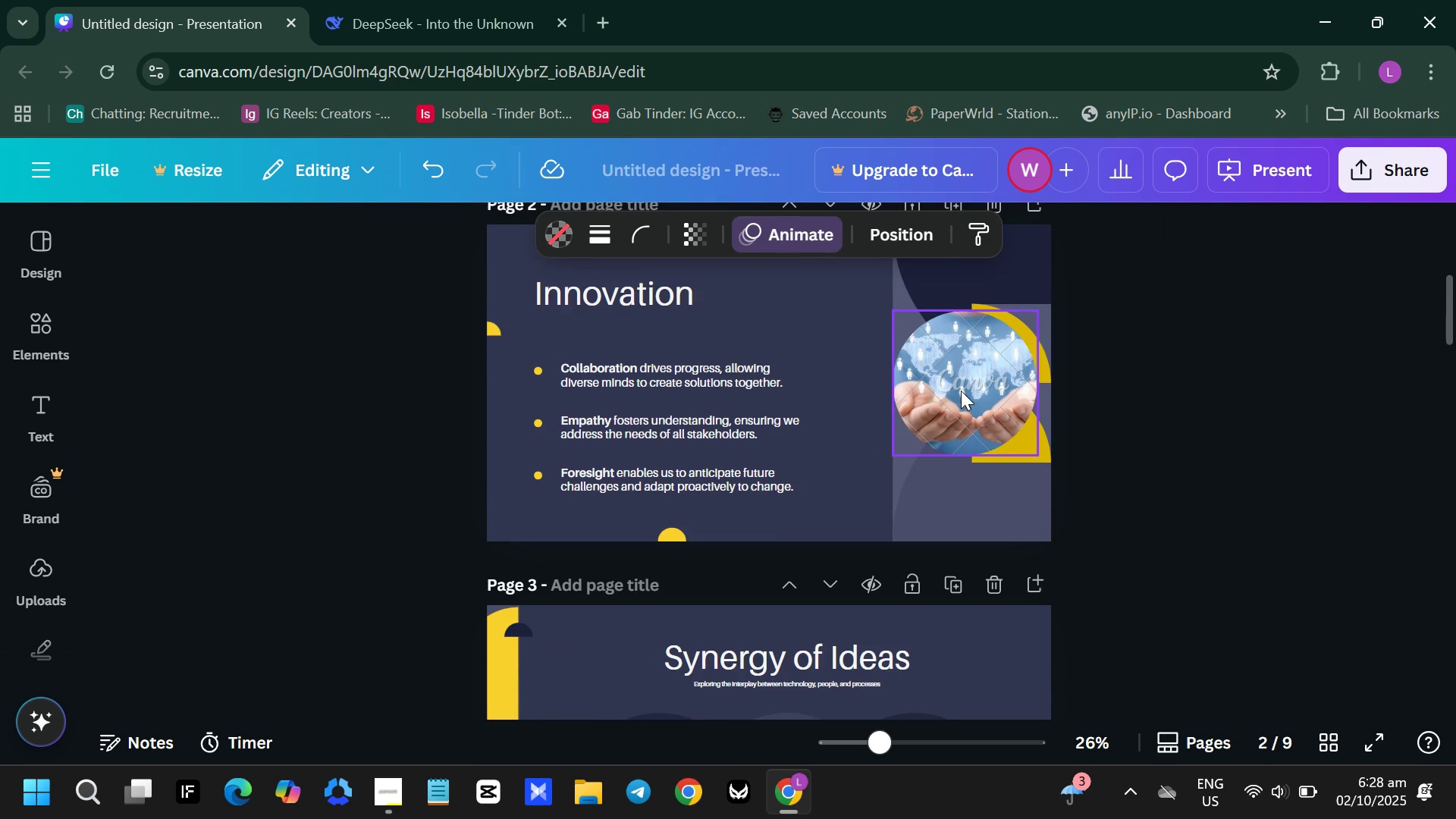 
left_click([961, 391])
 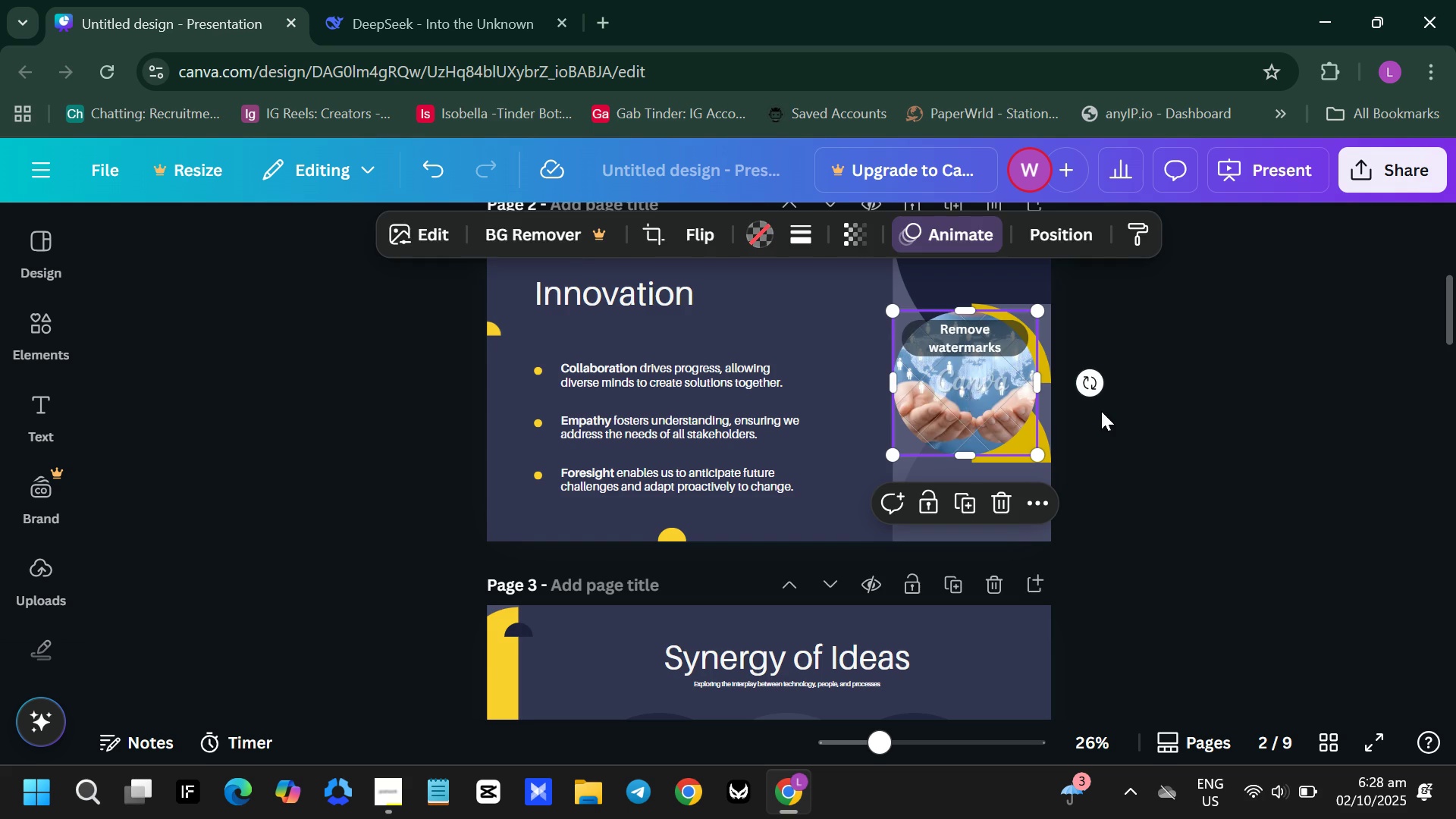 
key(Backspace)
 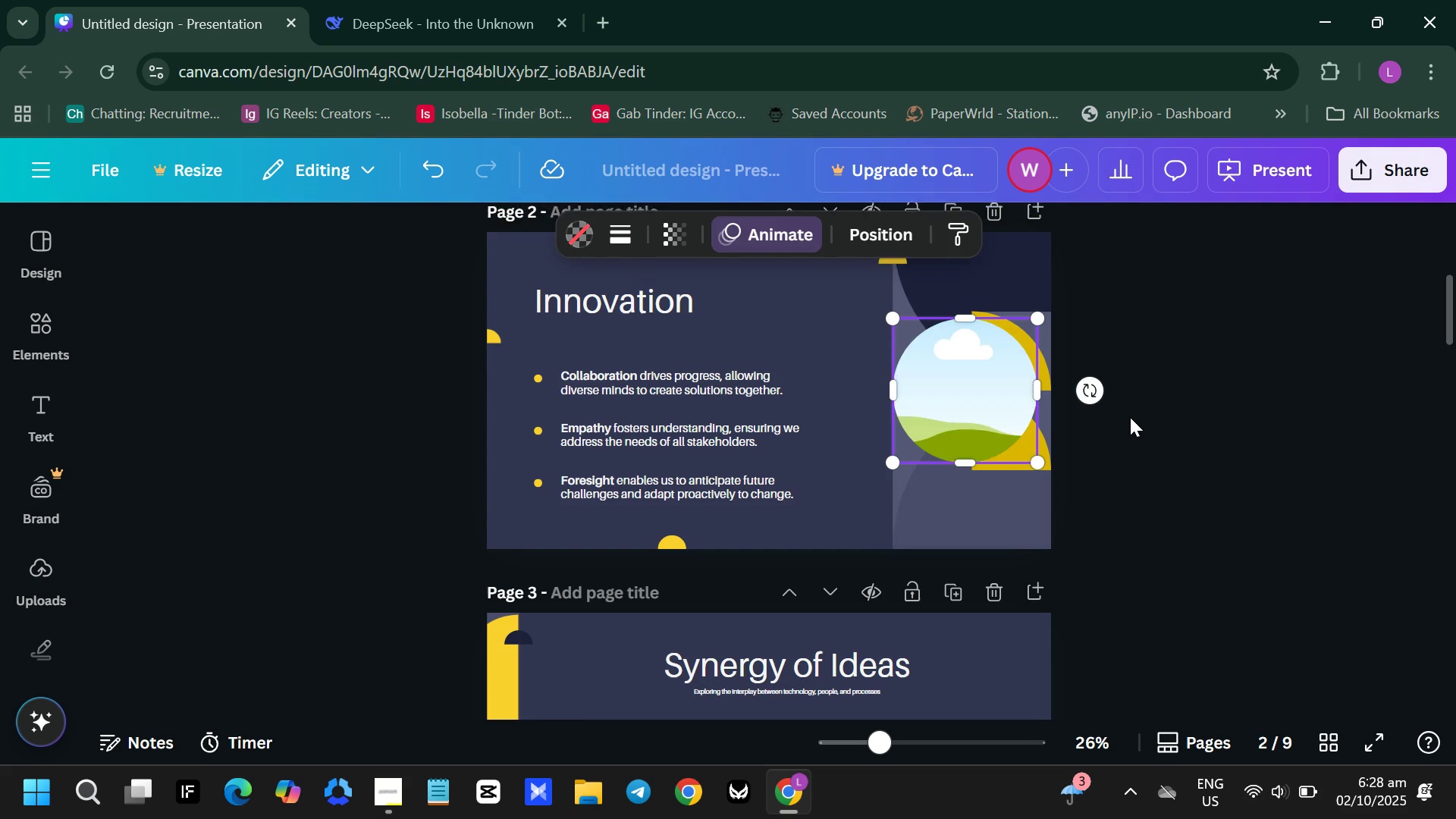 
scroll: coordinate [1130, 417], scroll_direction: up, amount: 5.0
 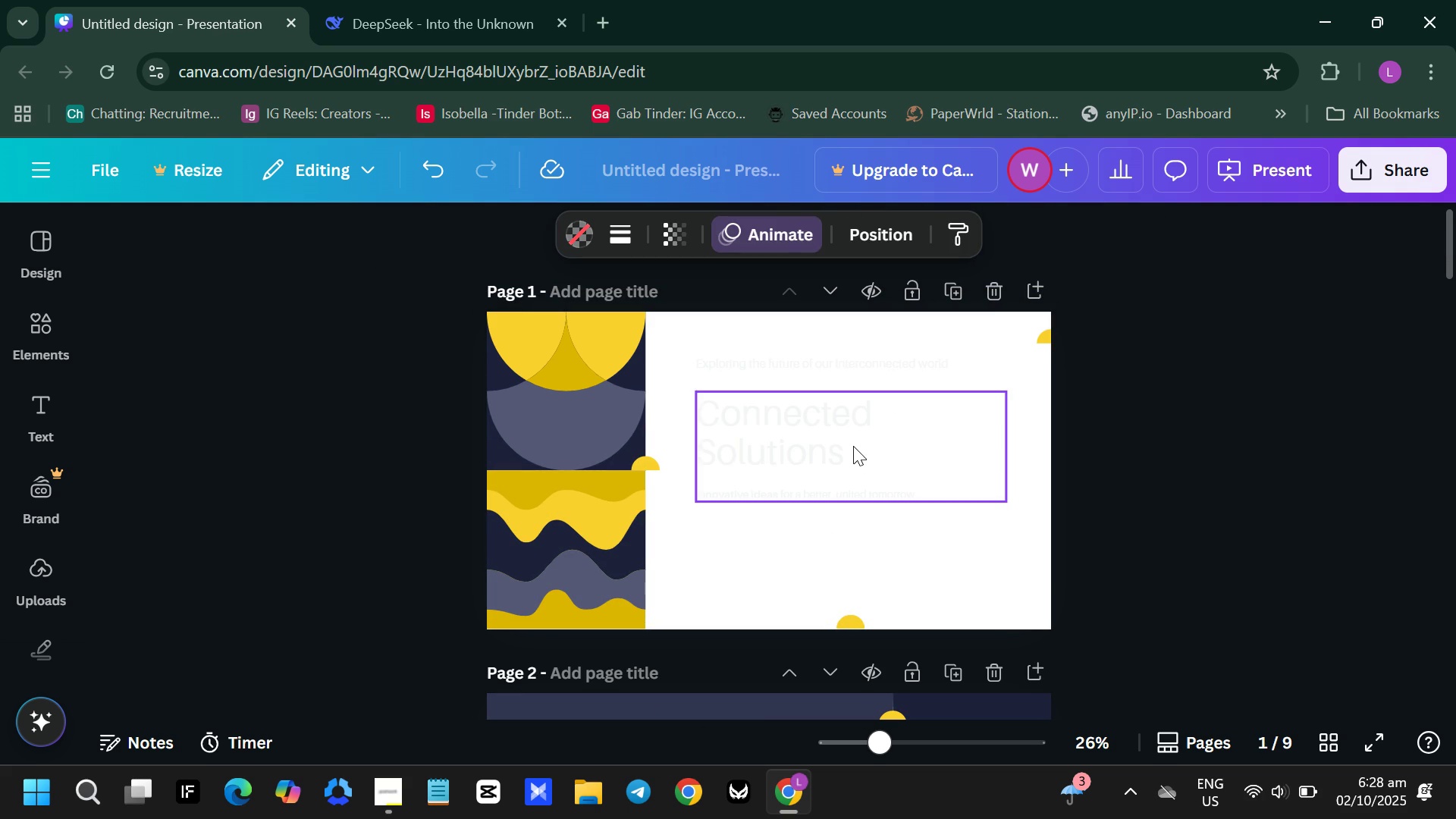 
left_click([852, 444])
 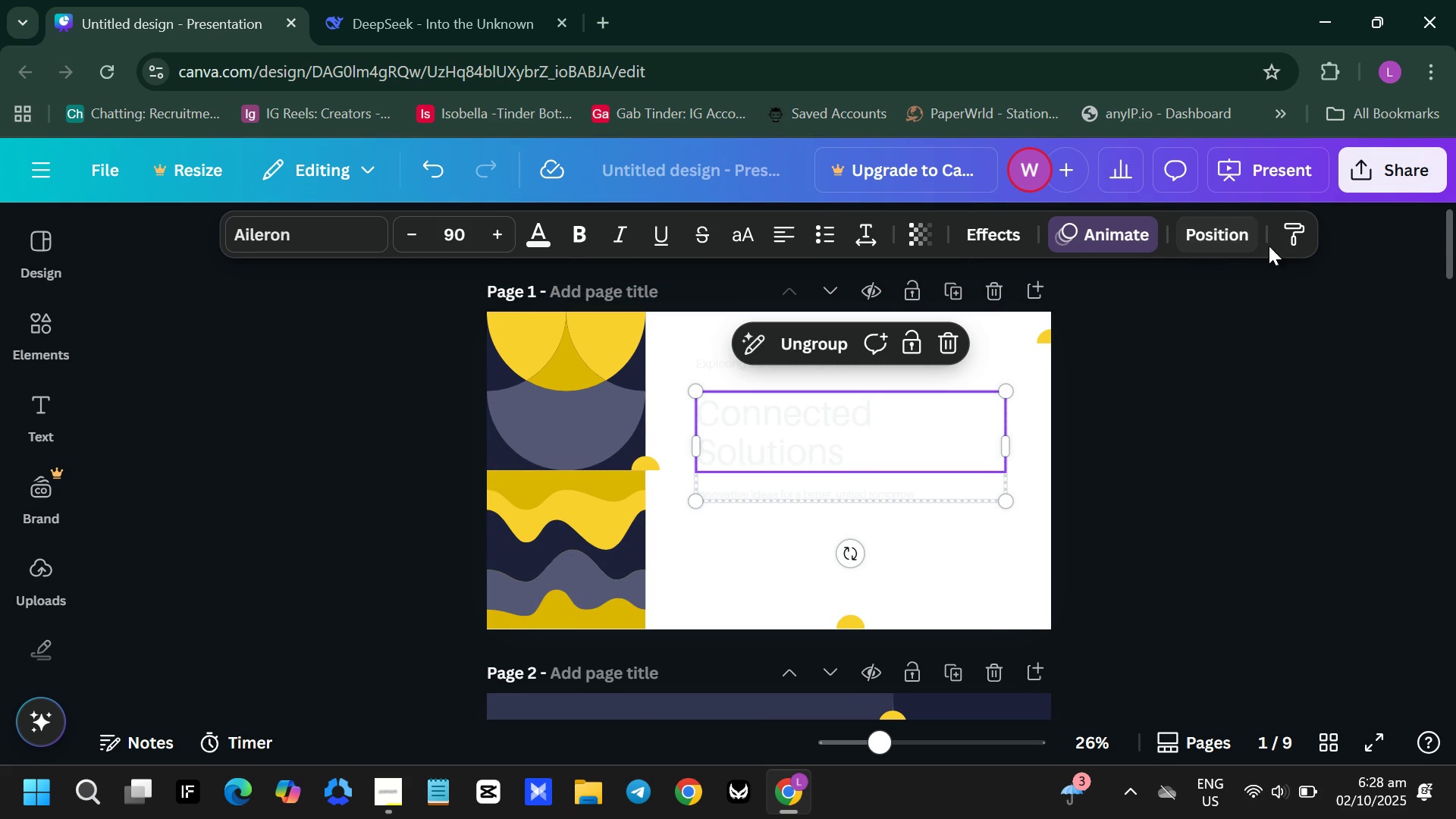 
left_click([1294, 242])
 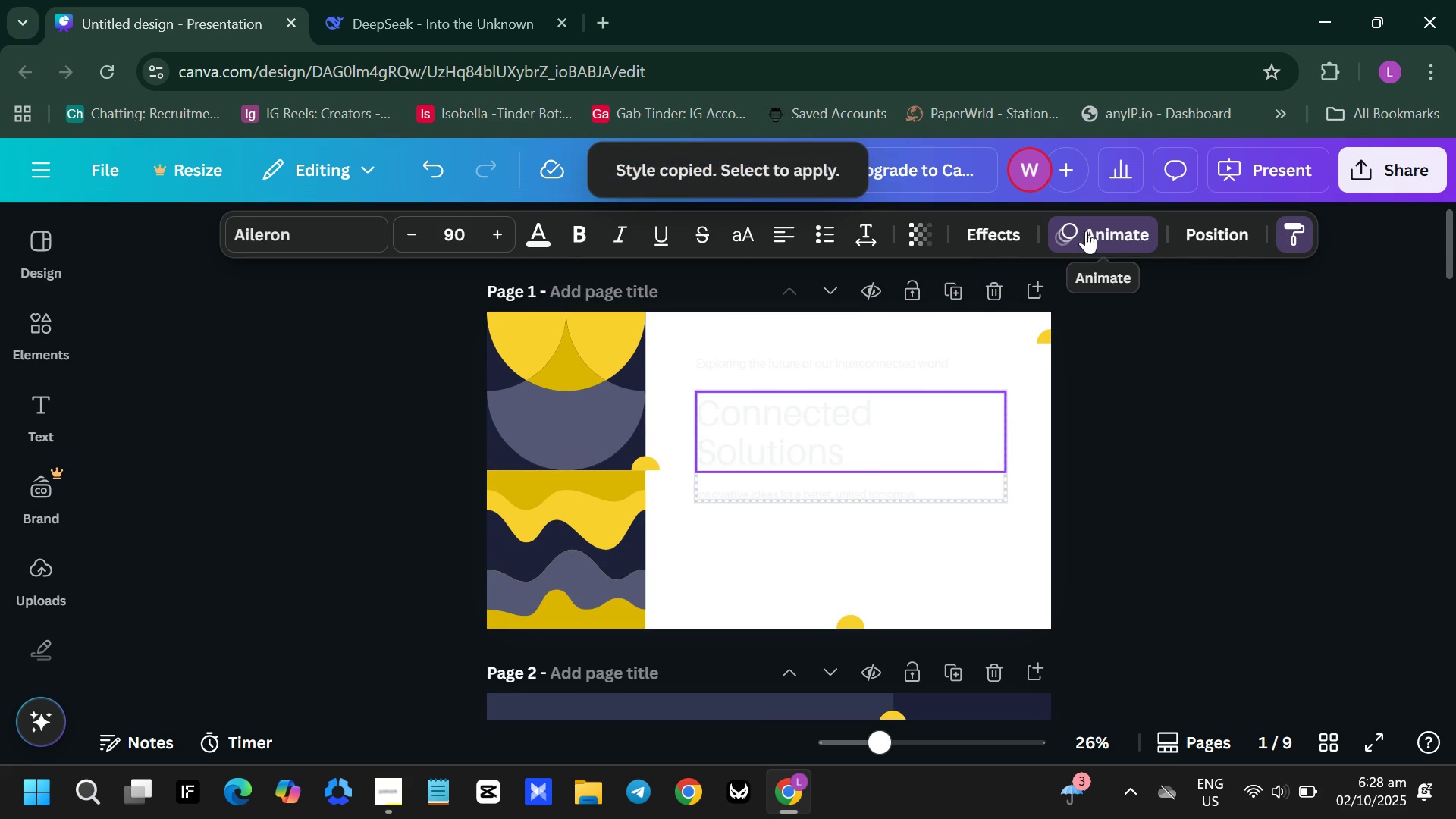 
left_click([906, 228])
 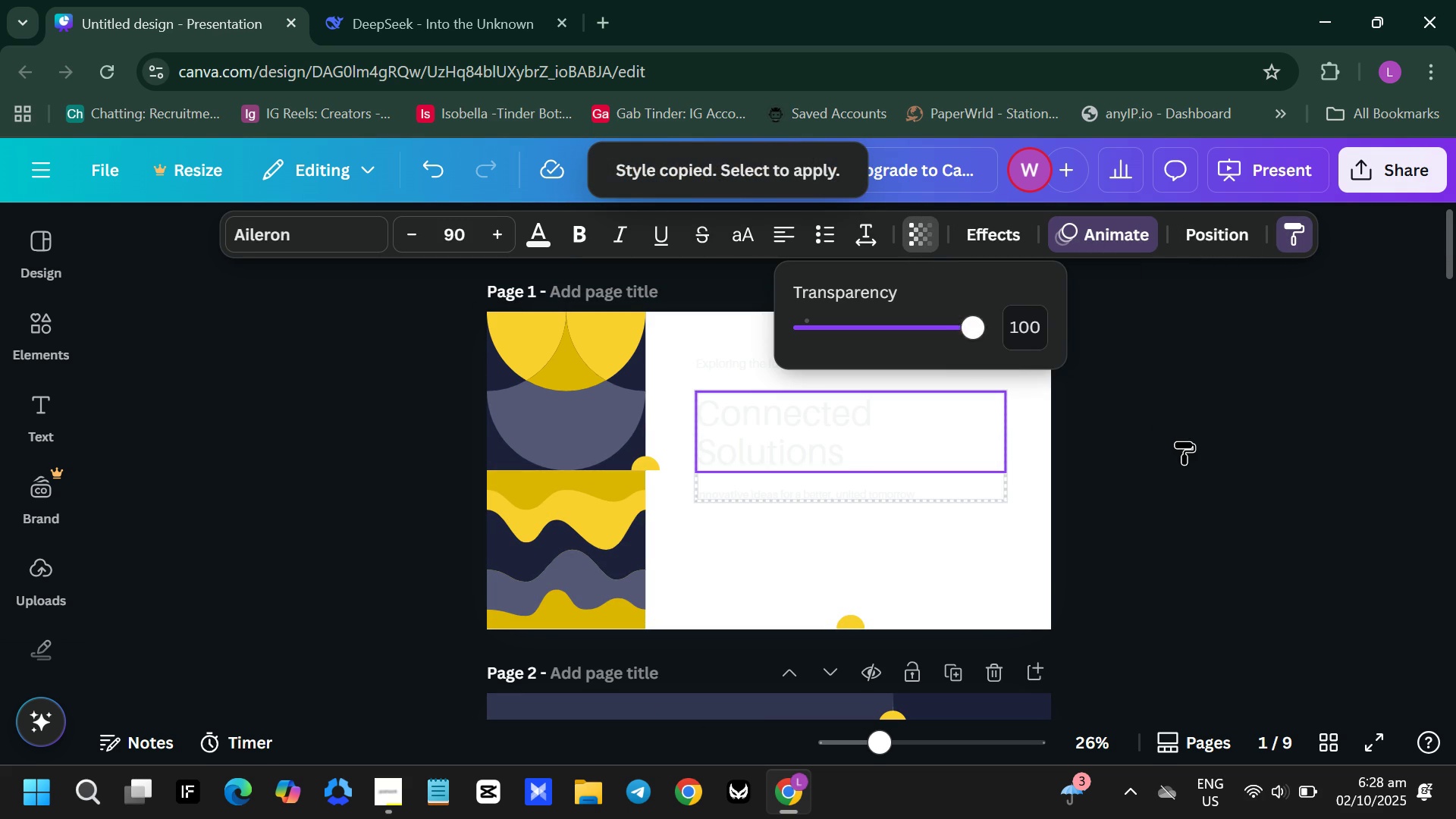 
left_click([1189, 465])
 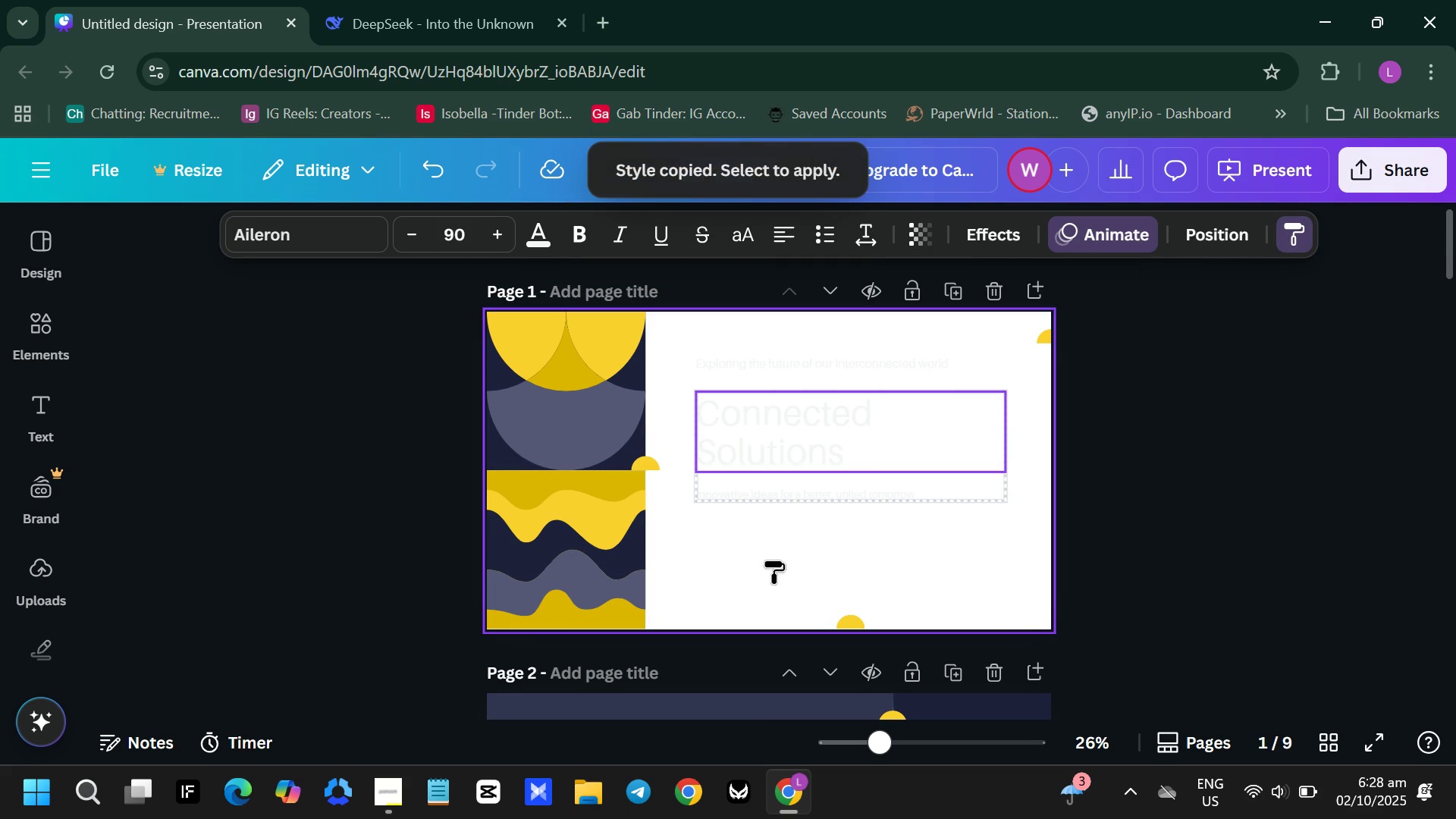 
left_click([775, 573])
 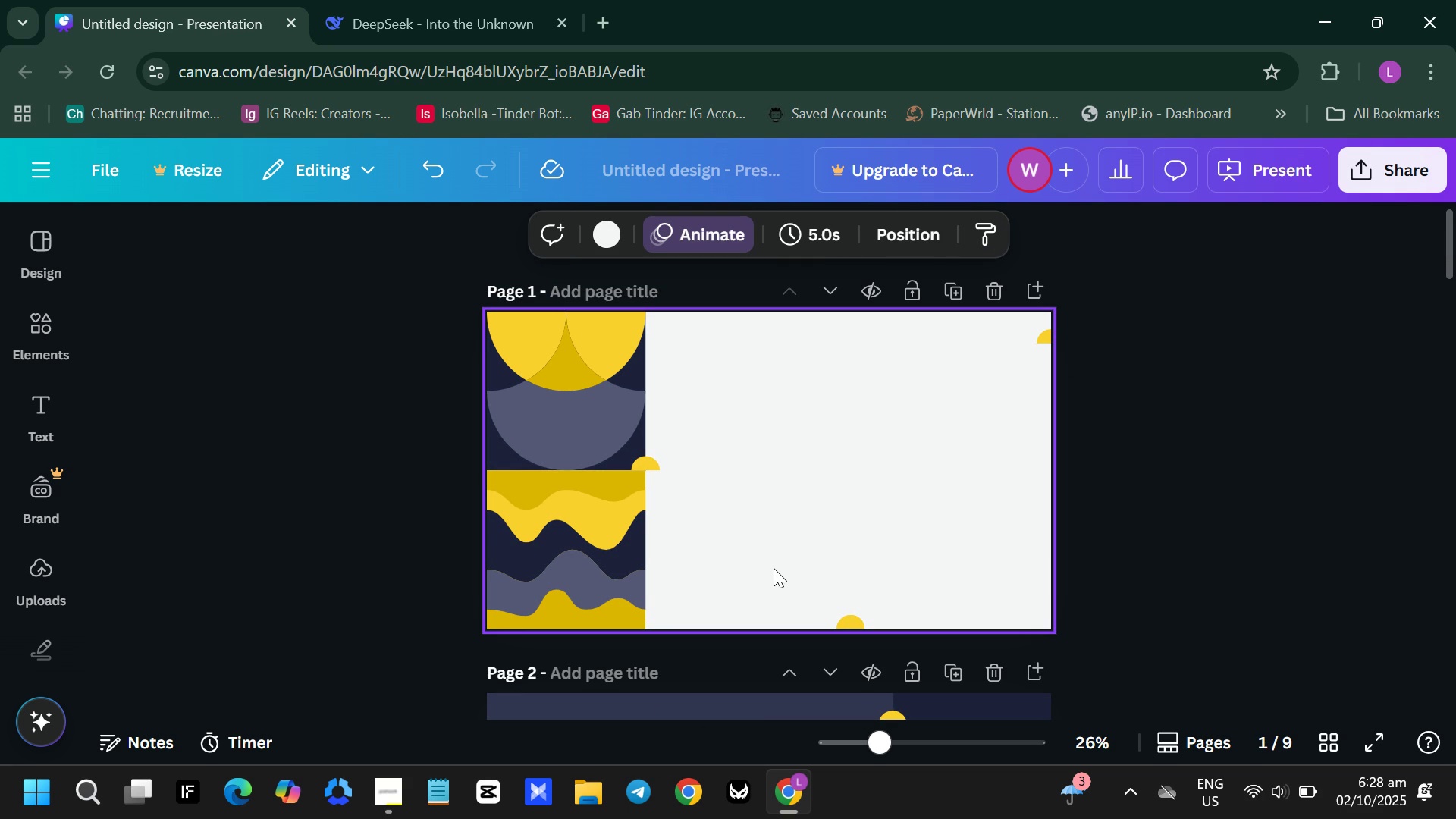 
left_click([775, 570])
 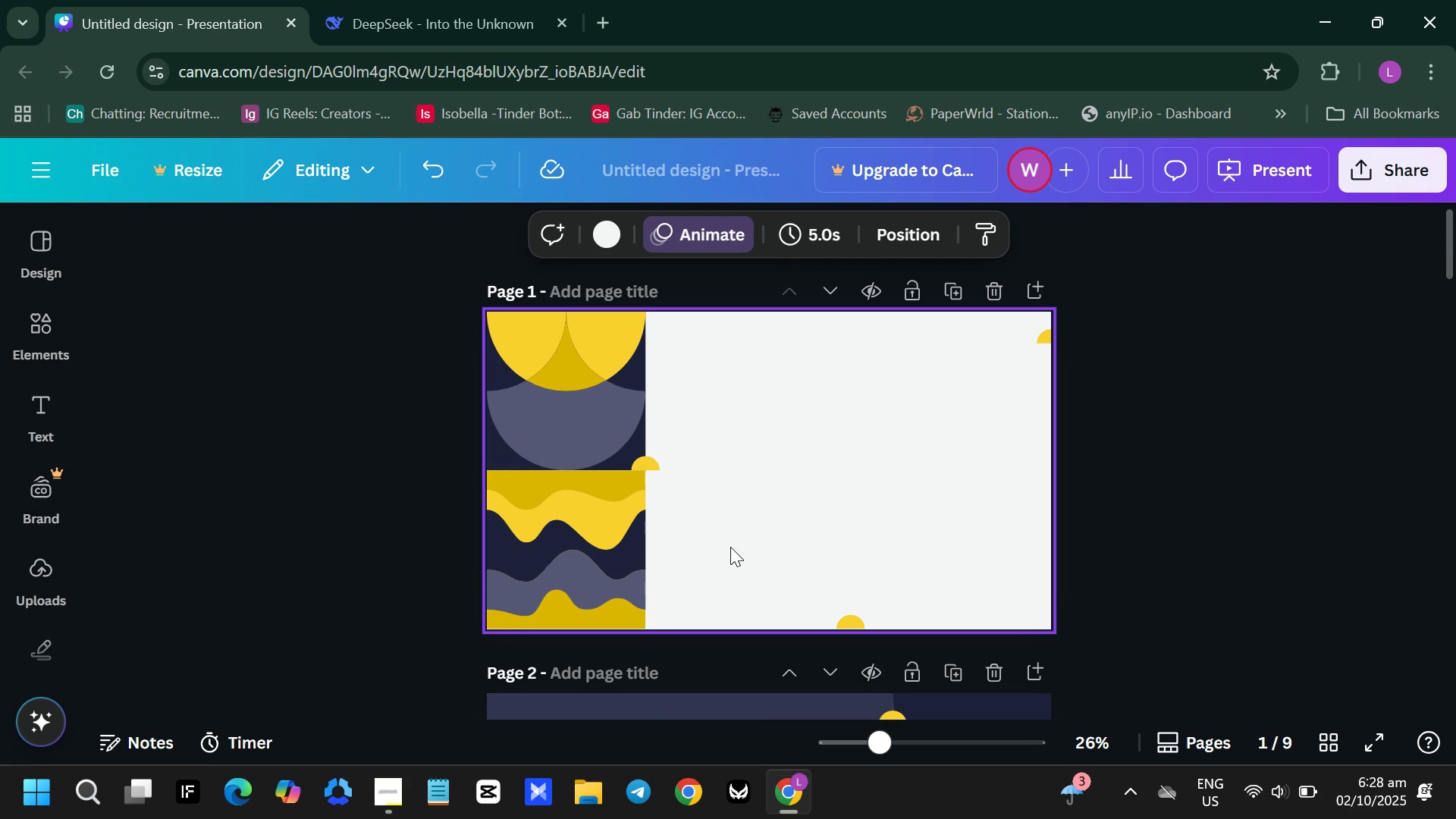 
double_click([730, 547])
 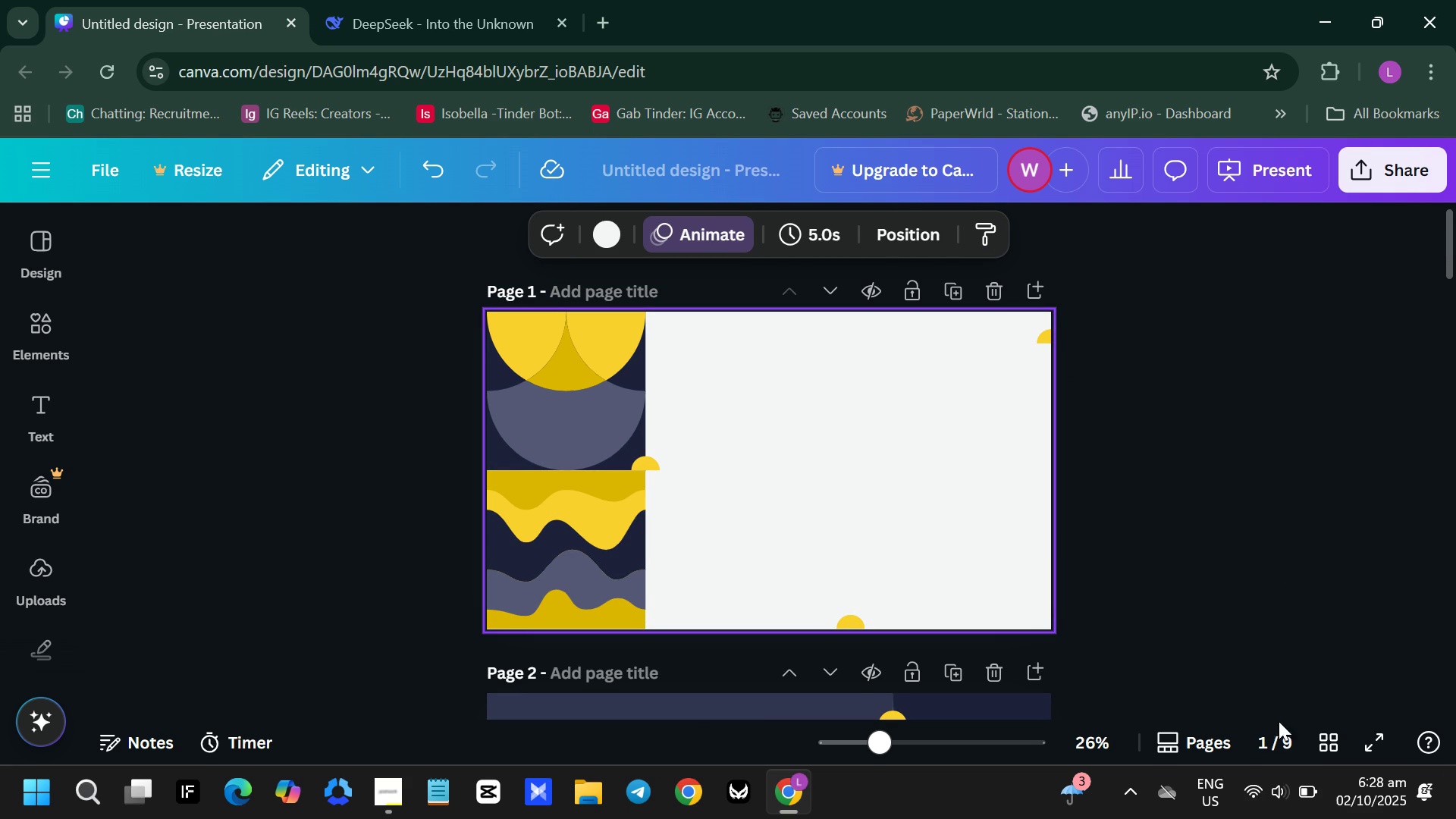 
left_click([1377, 739])
 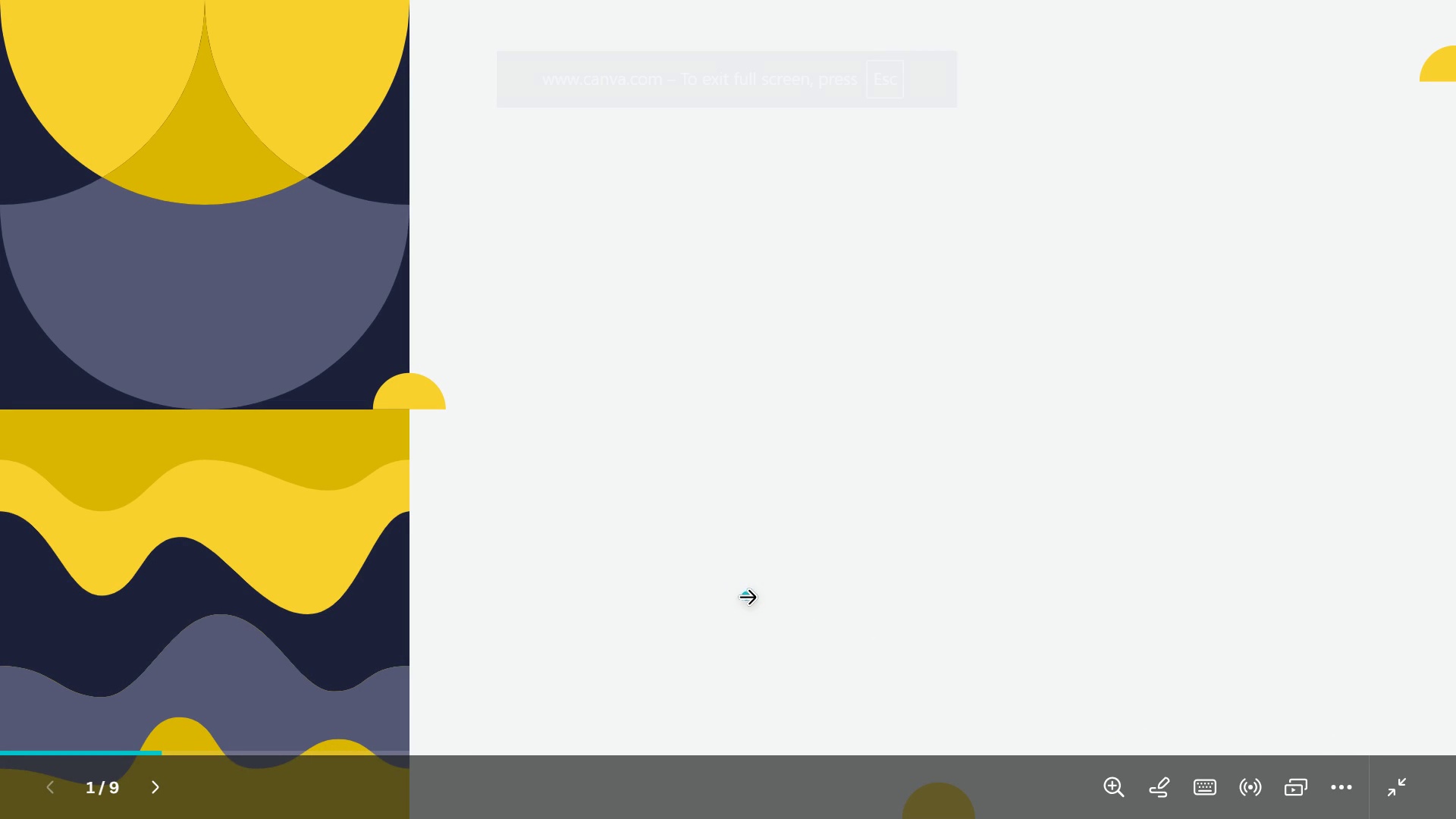 
wait(9.32)
 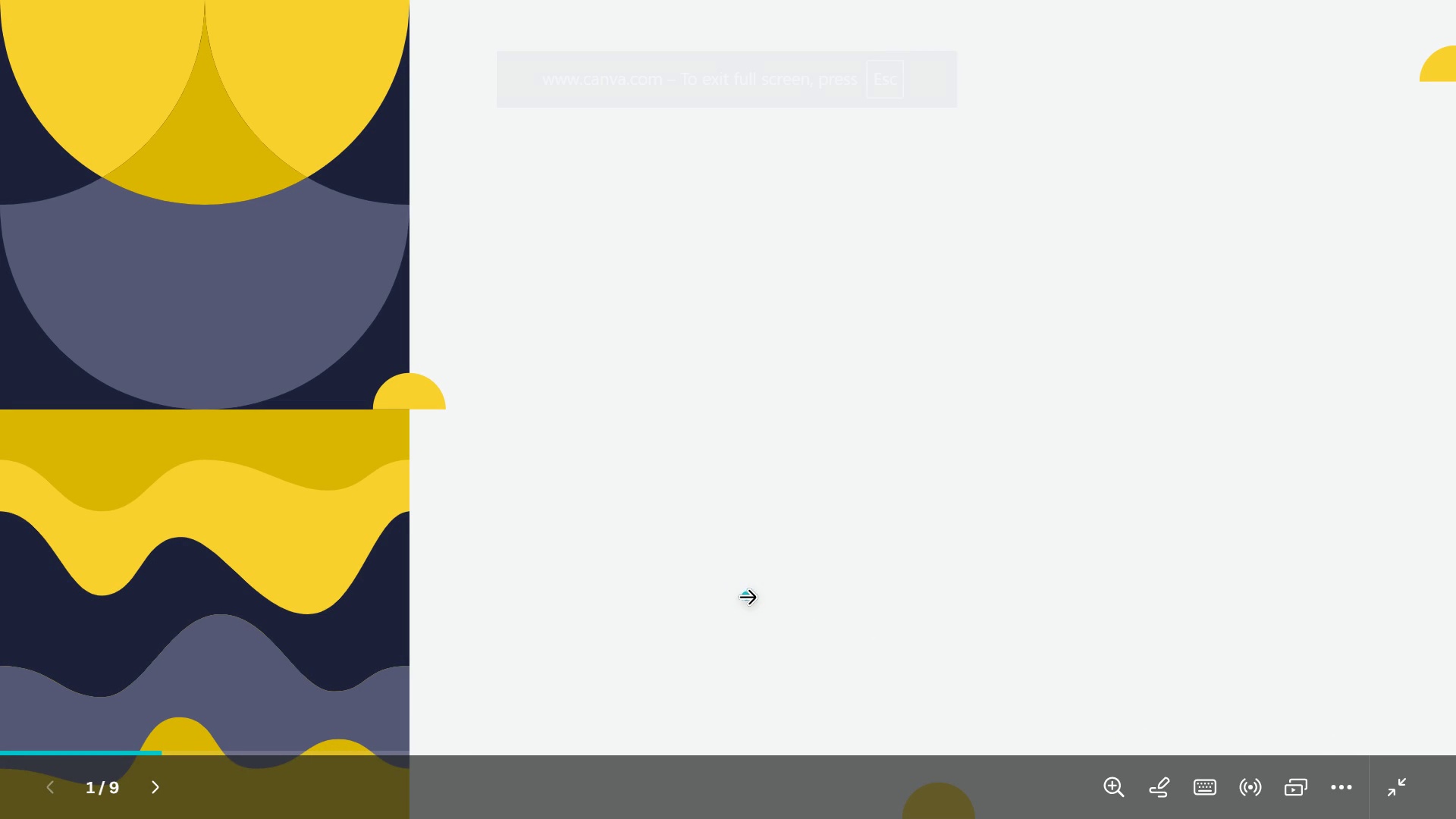 
key(Escape)
 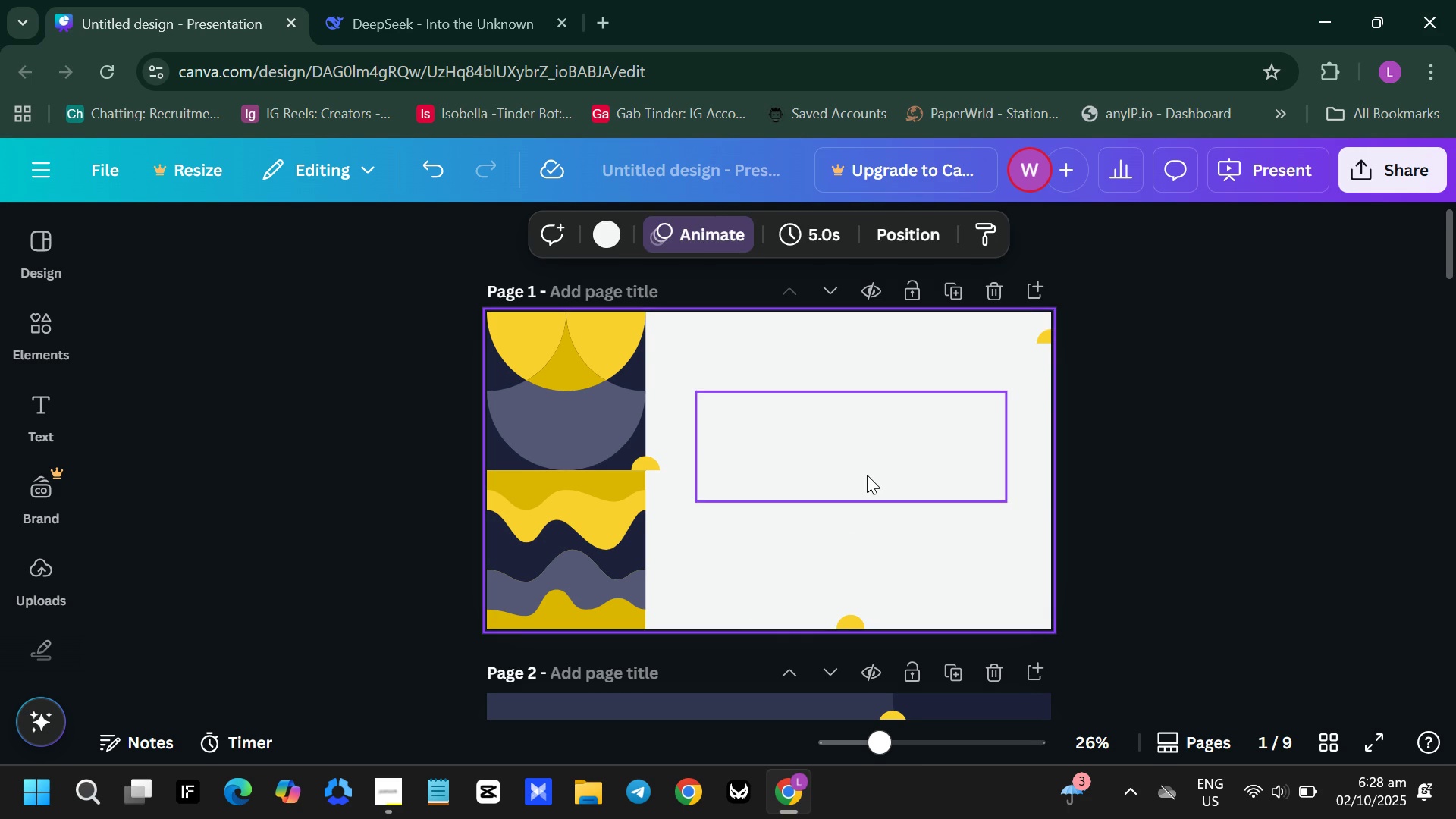 
left_click([867, 475])
 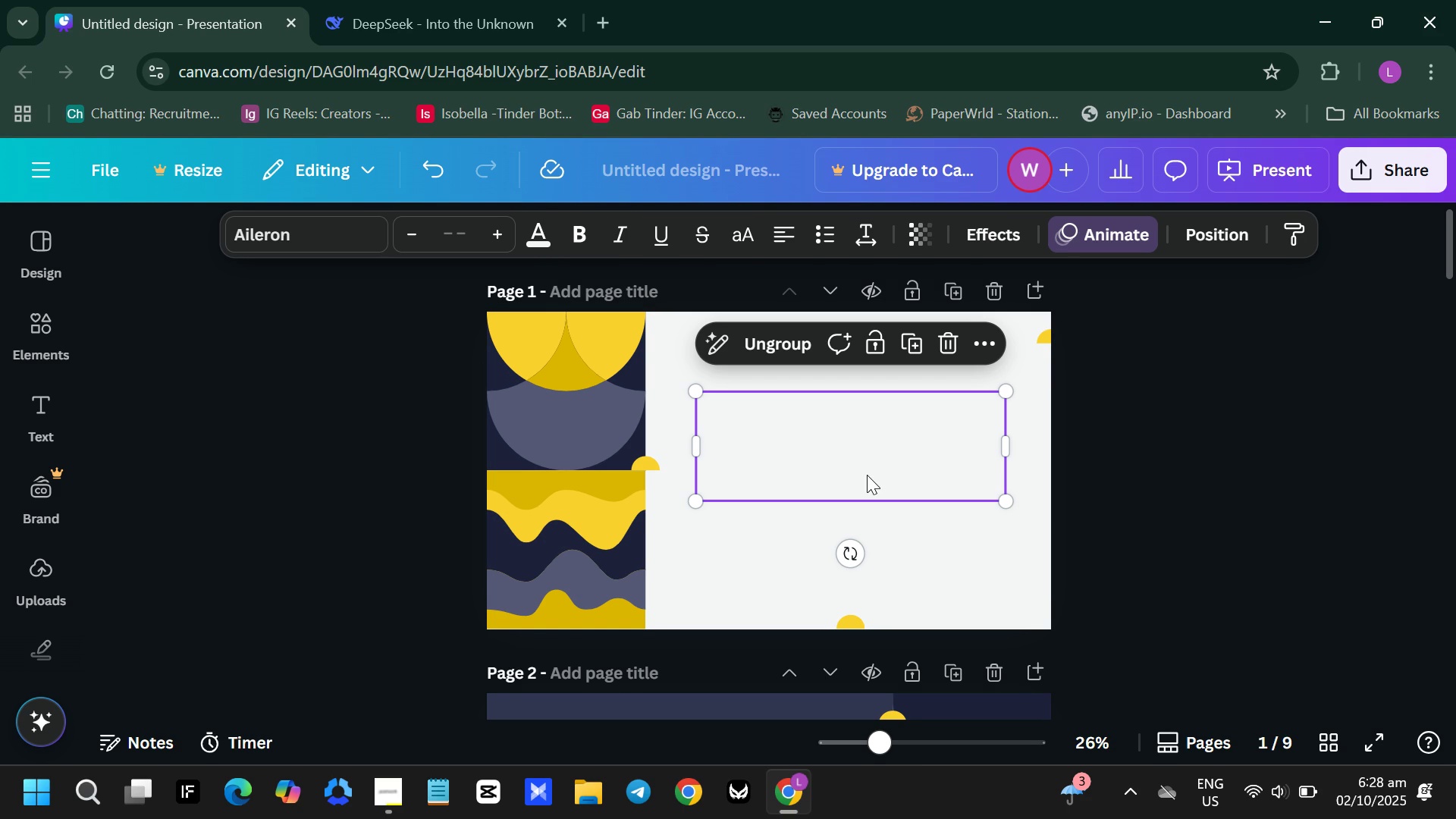 
double_click([867, 475])
 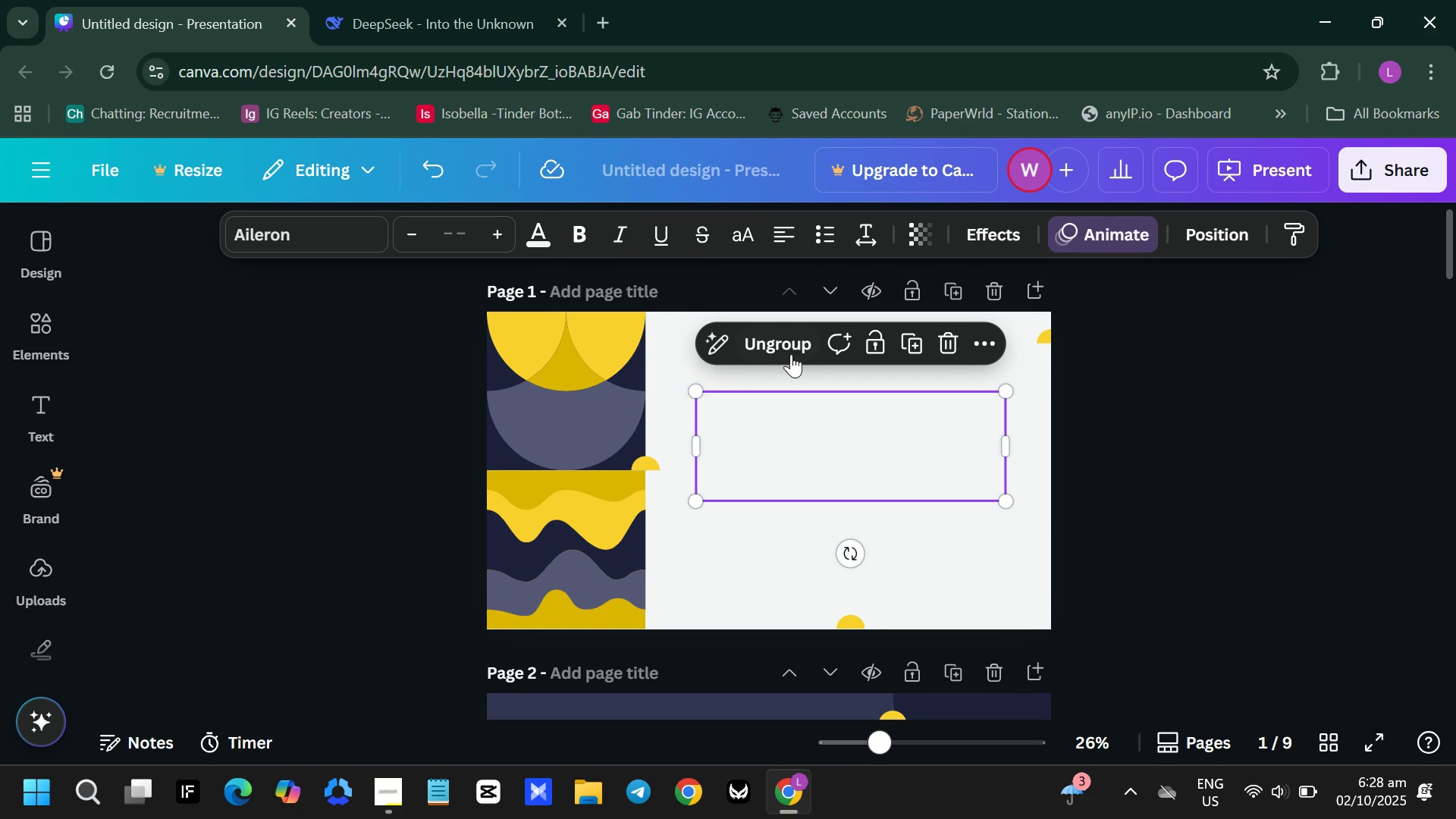 
left_click([778, 337])
 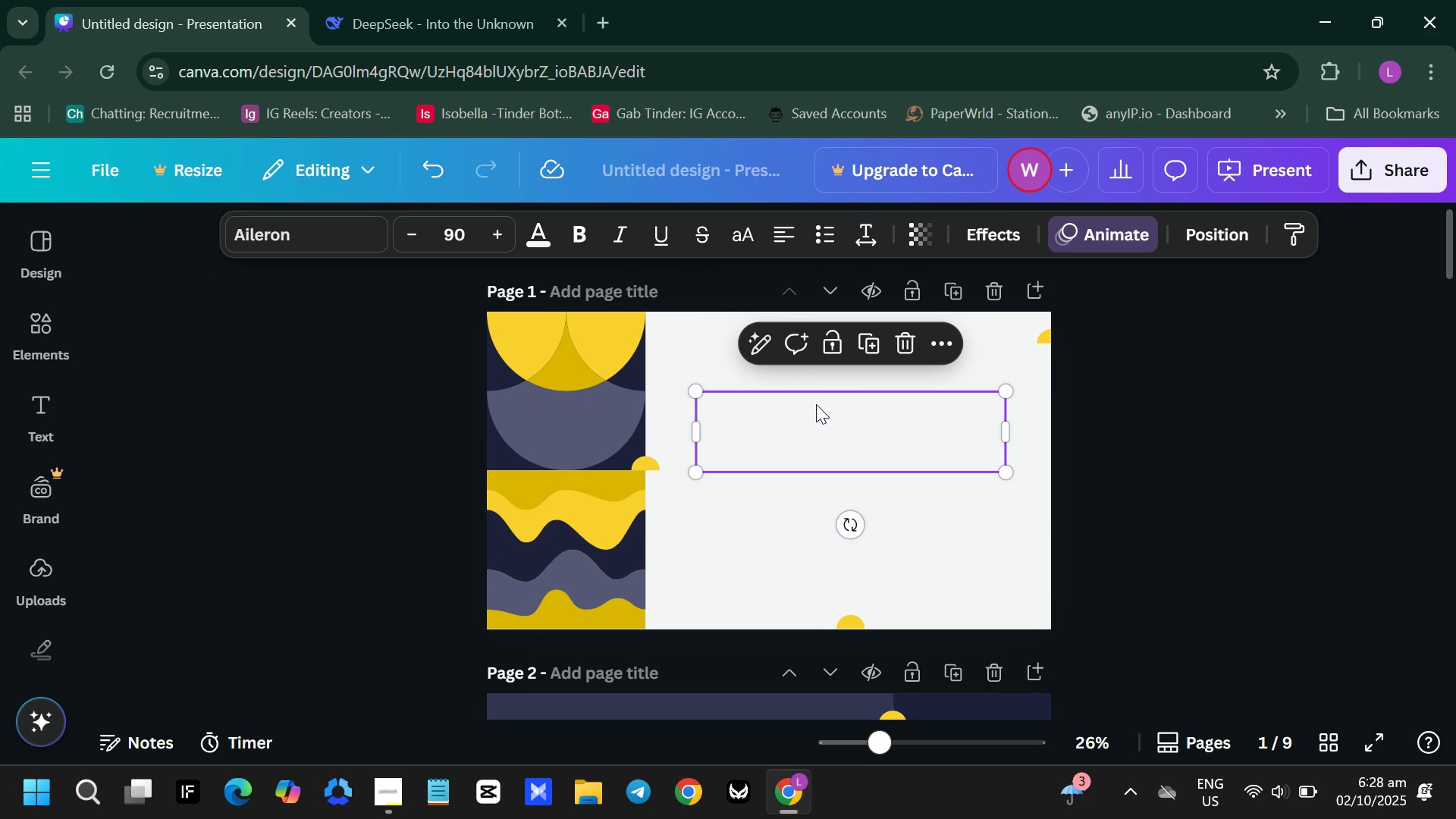 
double_click([816, 404])
 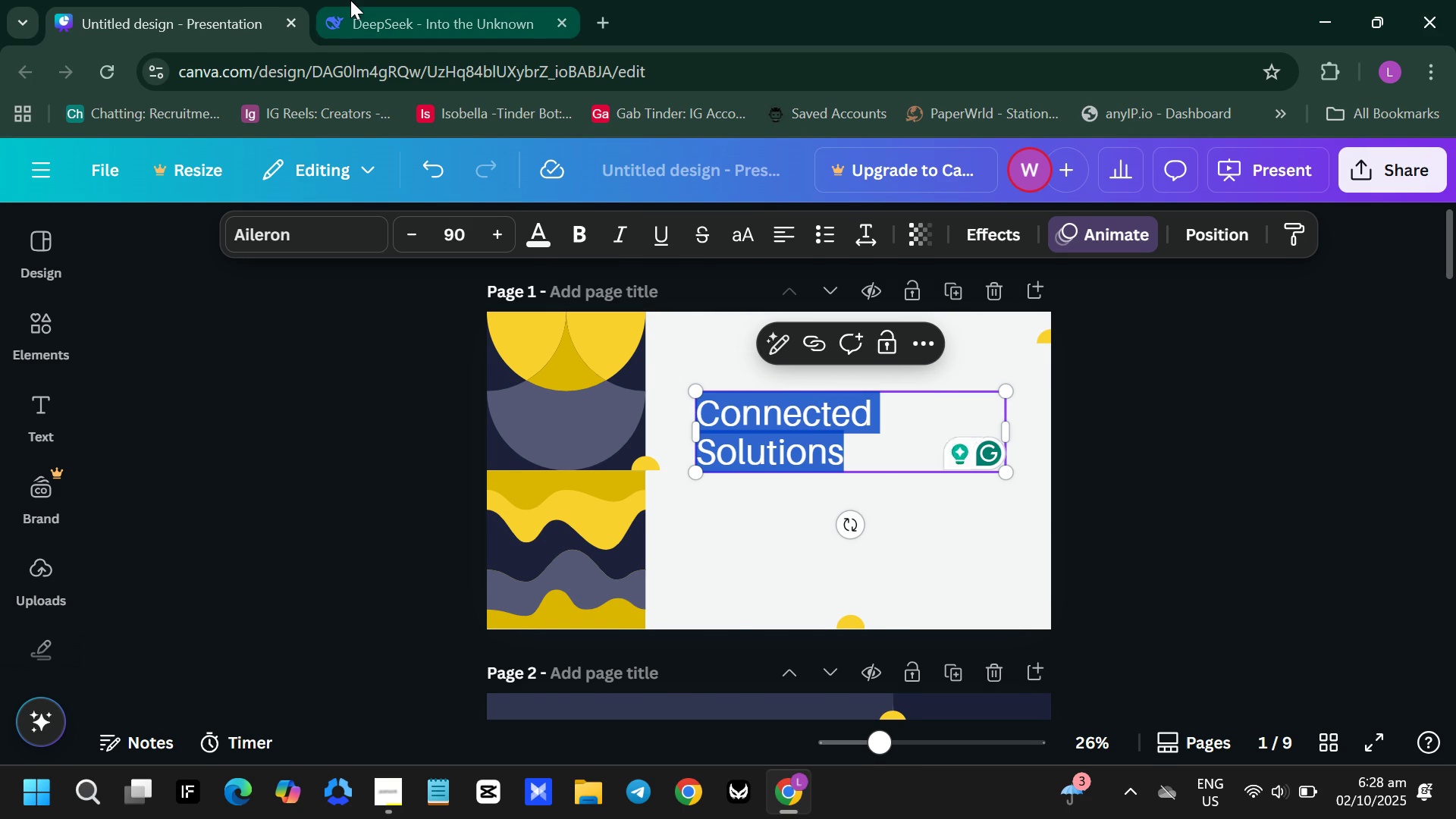 
left_click([350, 0])
 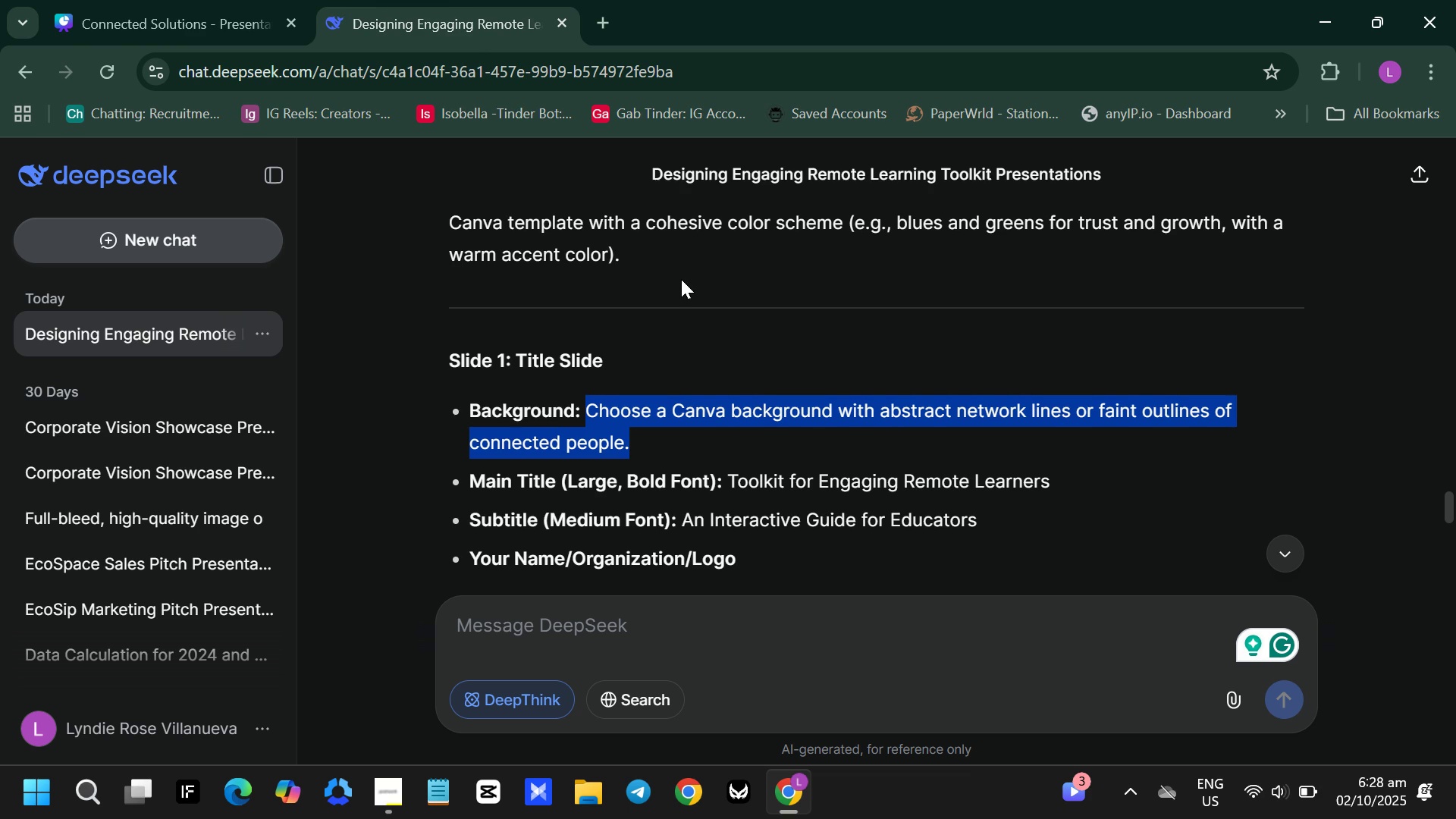 
scroll: coordinate [681, 279], scroll_direction: down, amount: 1.0
 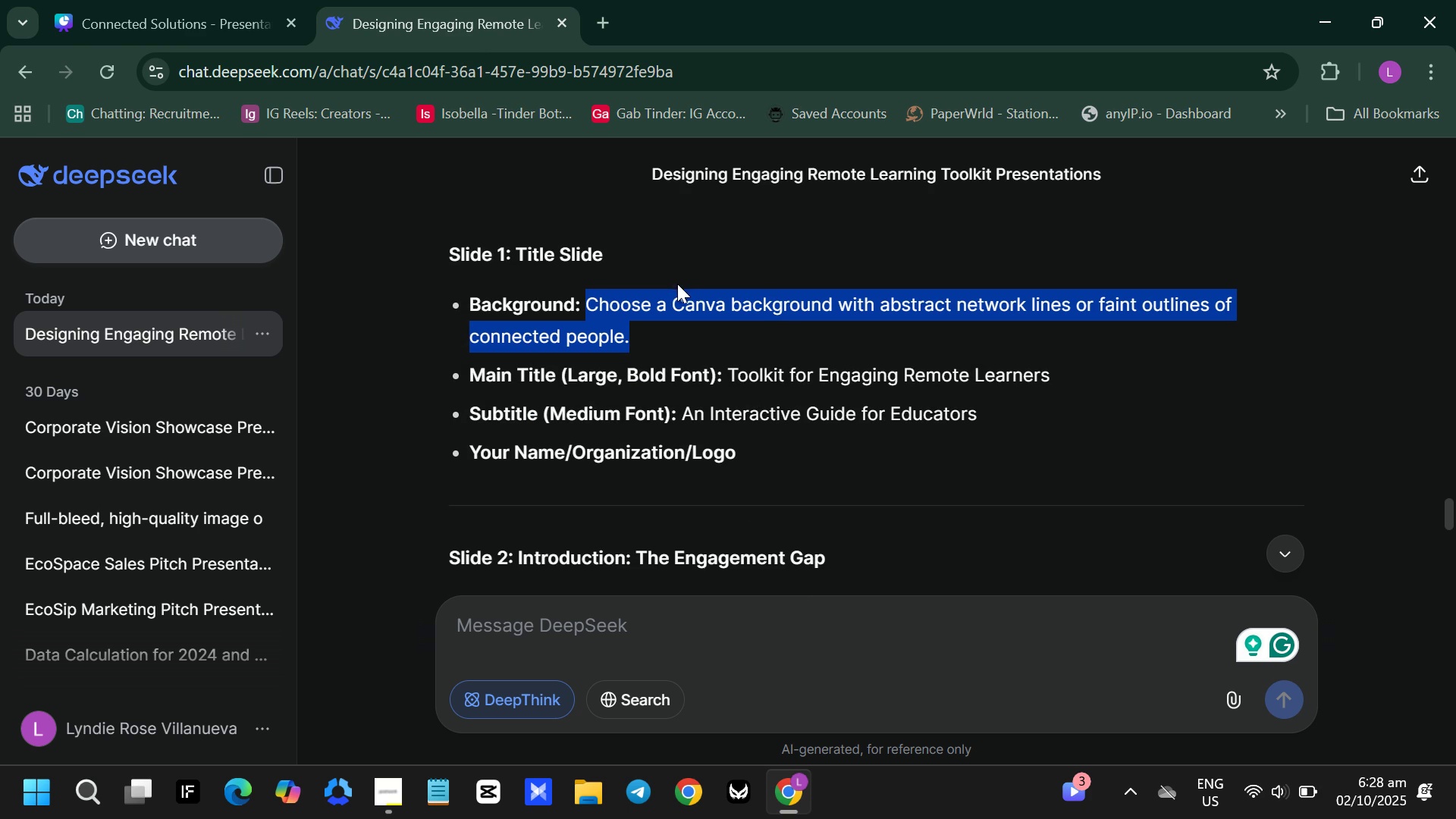 
scroll: coordinate [676, 284], scroll_direction: up, amount: 8.0
 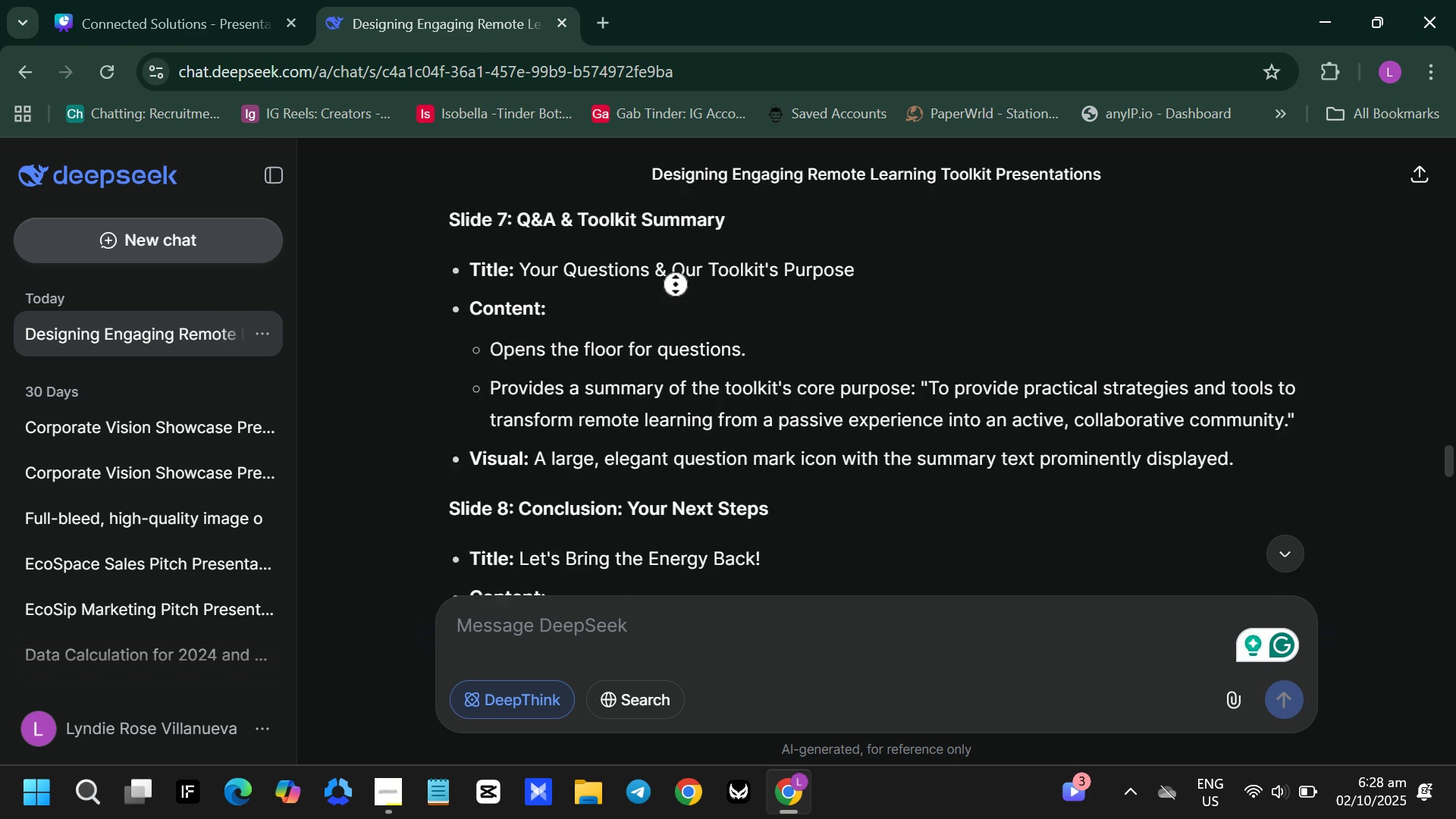 
middle_click([676, 284])
 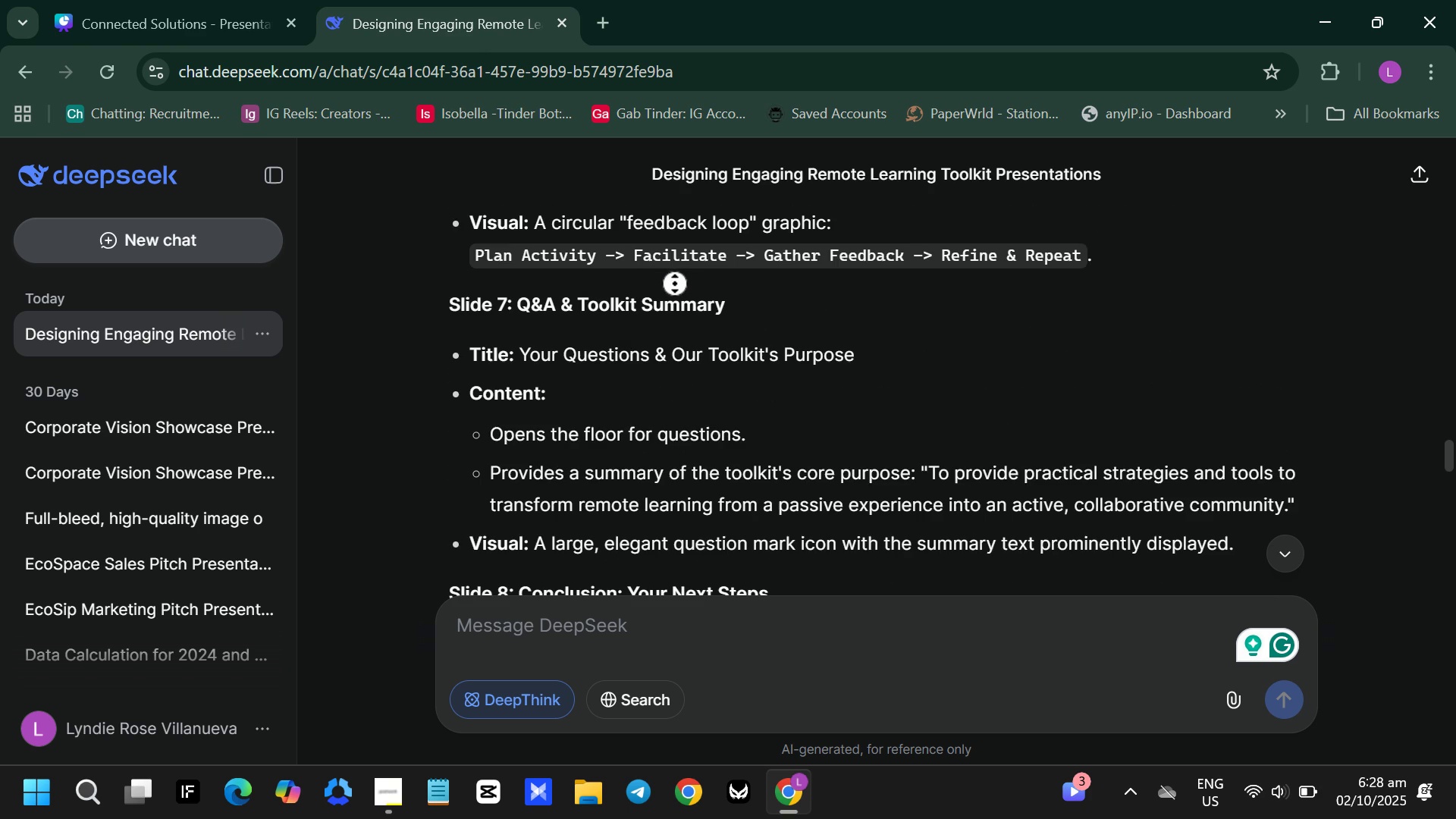 
scroll: coordinate [673, 281], scroll_direction: up, amount: 23.0
 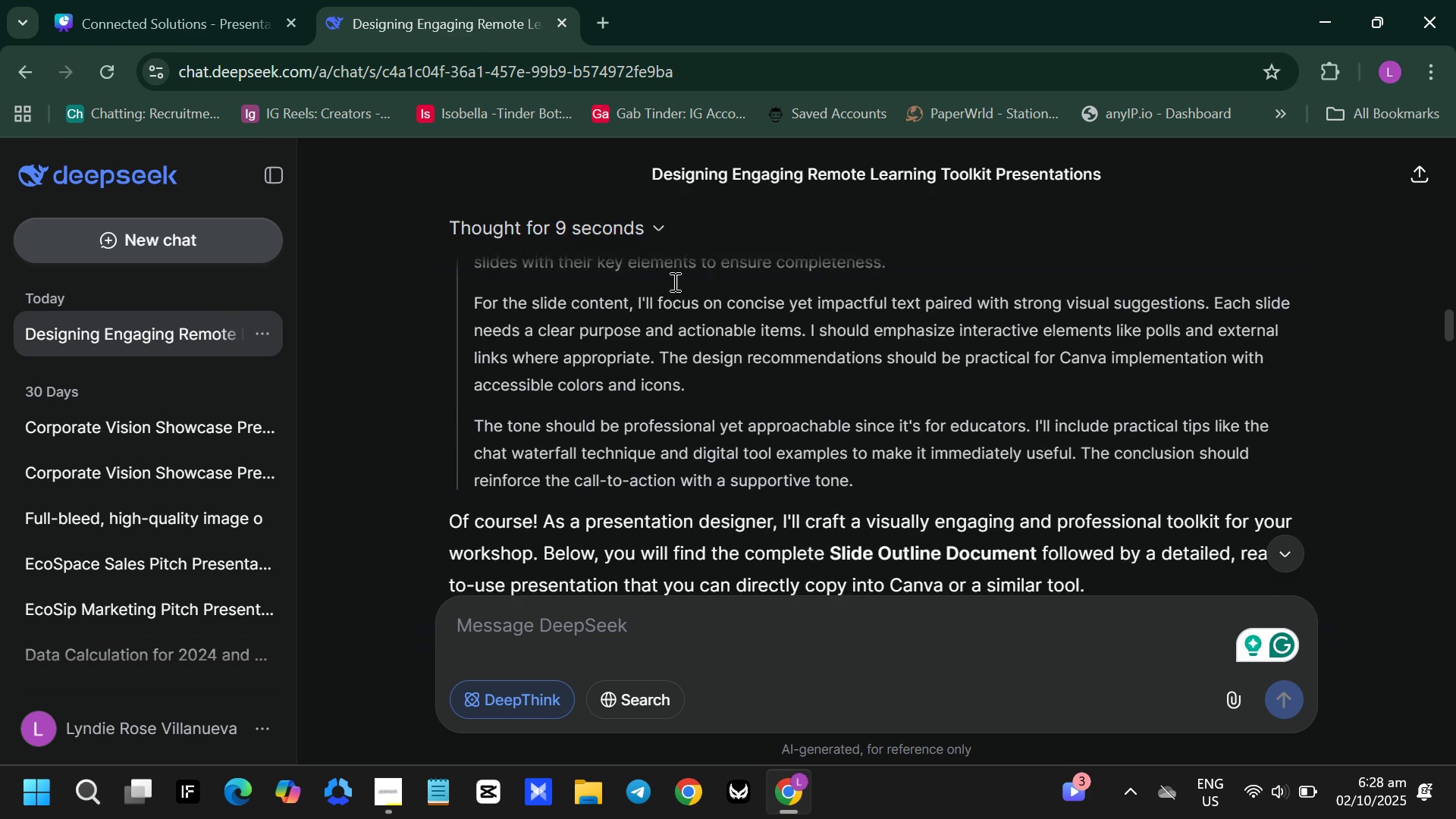 
scroll: coordinate [655, 289], scroll_direction: down, amount: 3.0